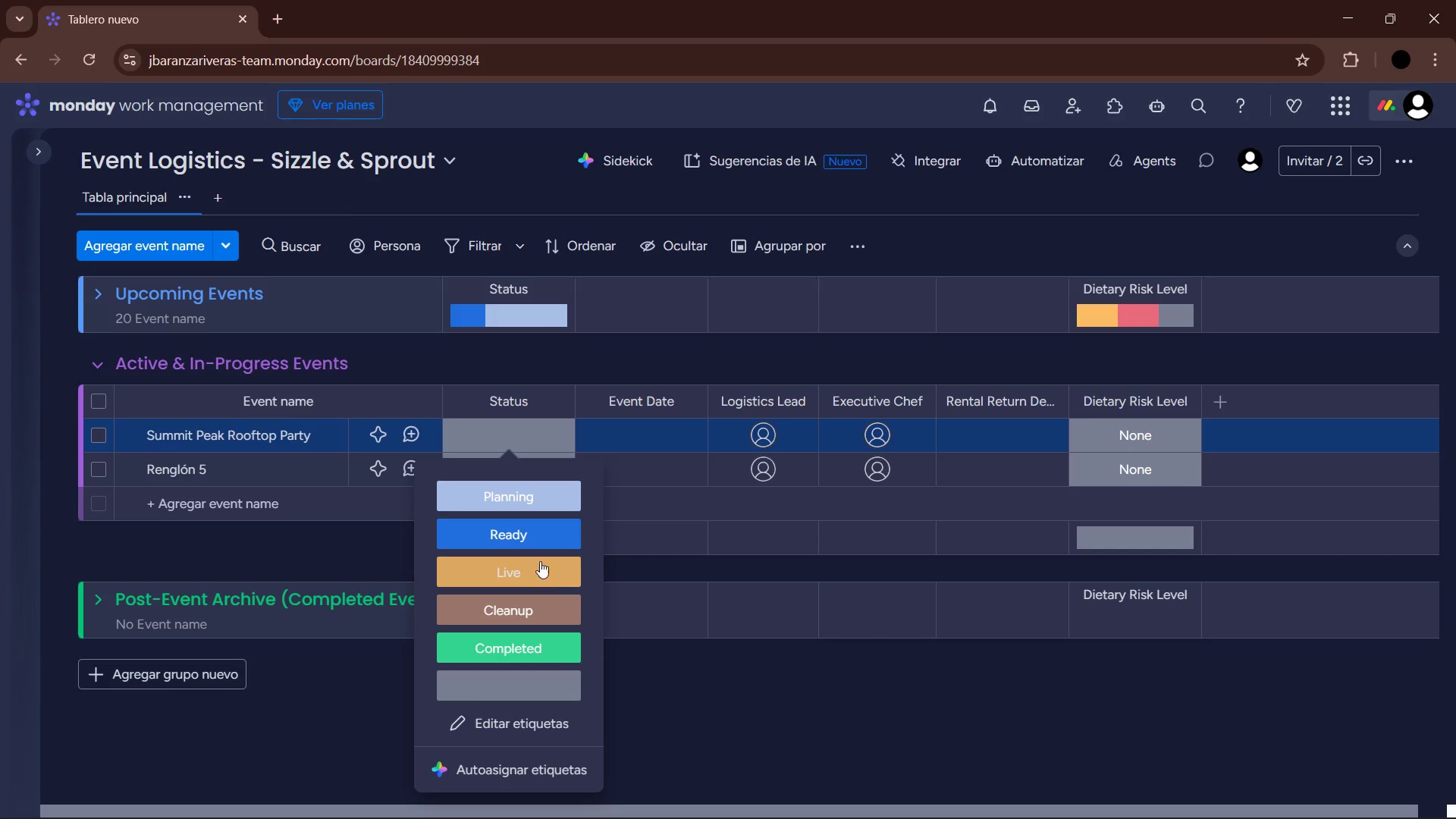 
left_click([541, 574])
 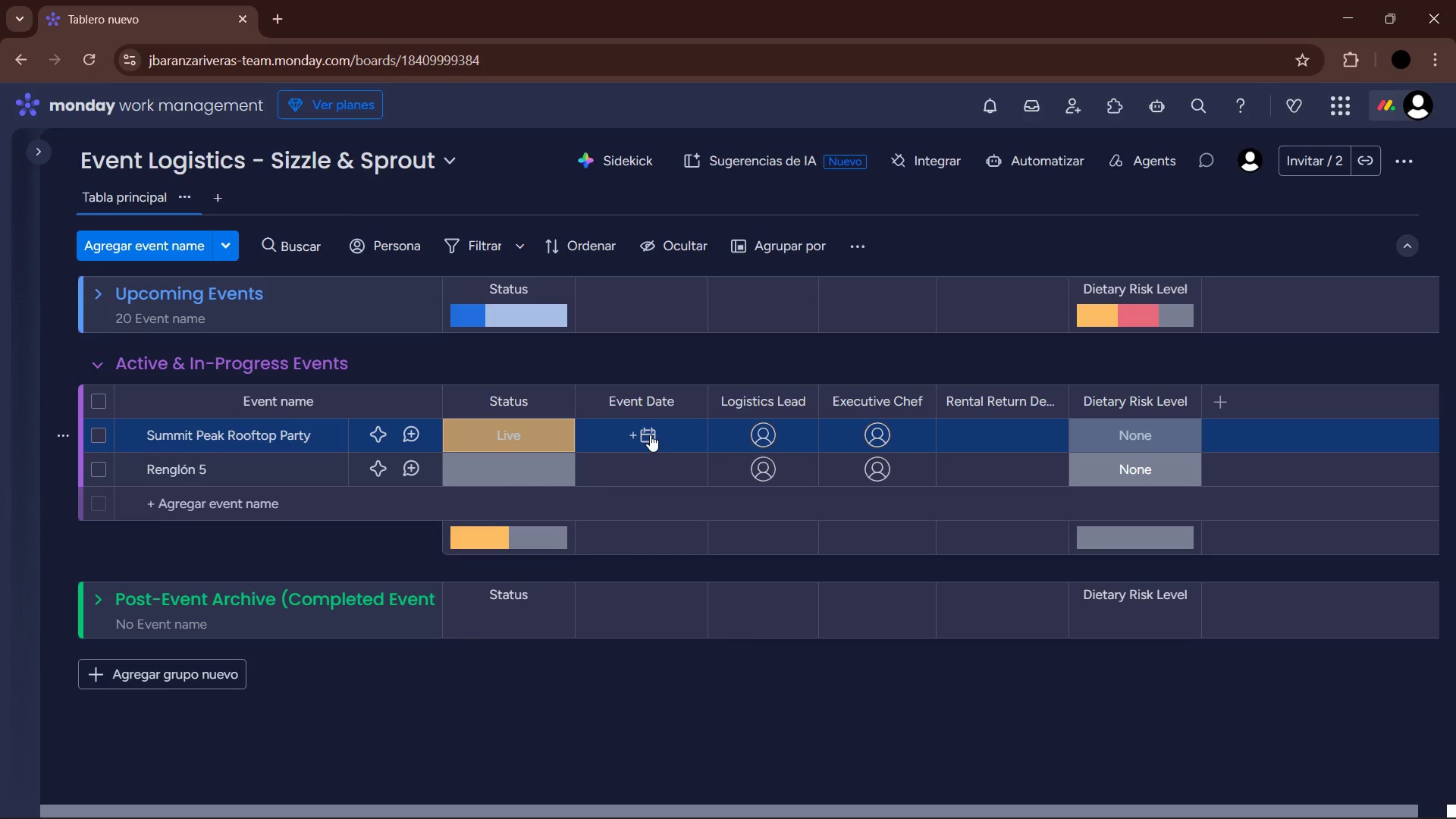 
left_click([650, 435])
 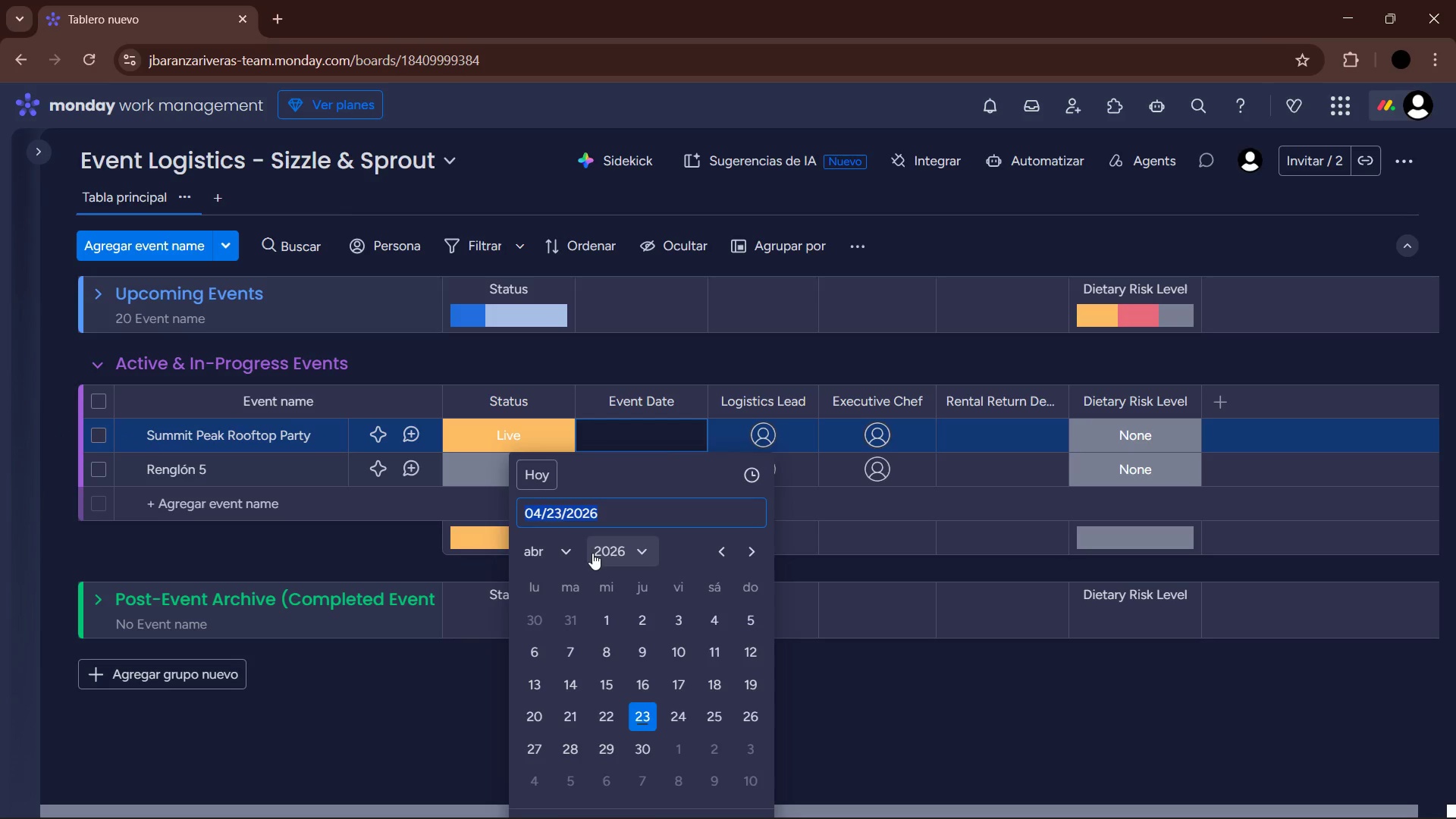 
left_click([638, 707])
 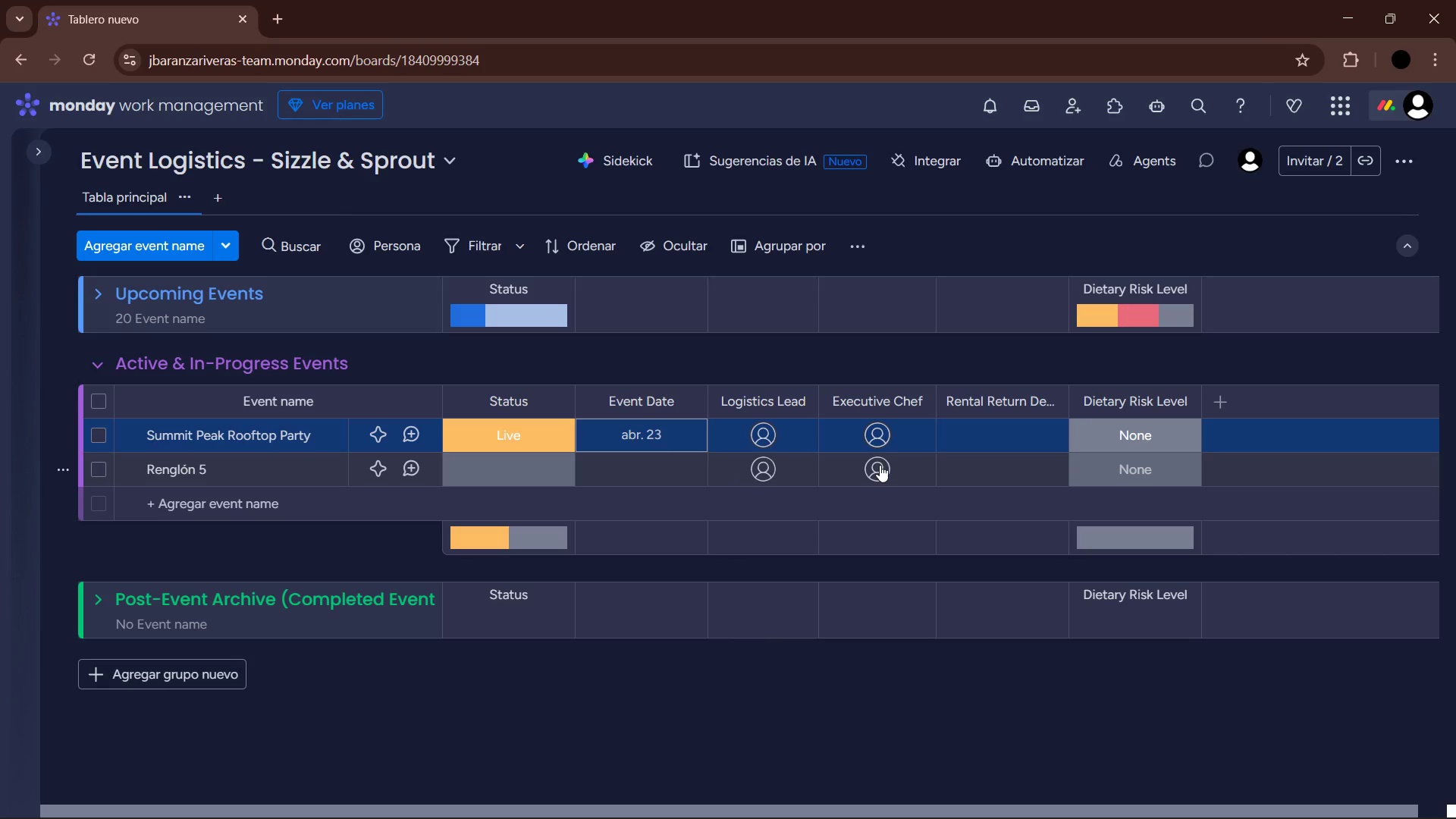 
wait(12.78)
 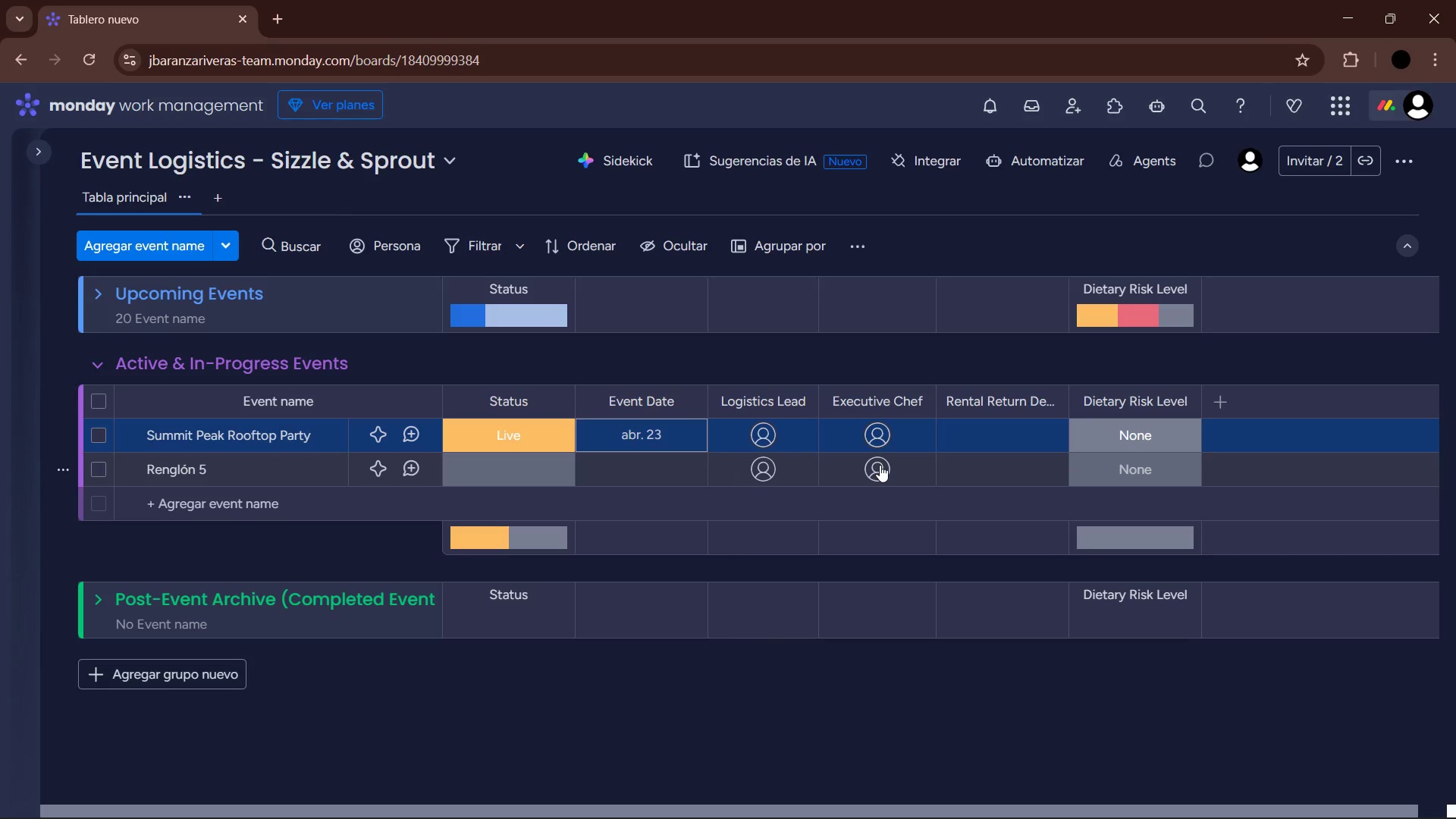 
left_click([880, 435])
 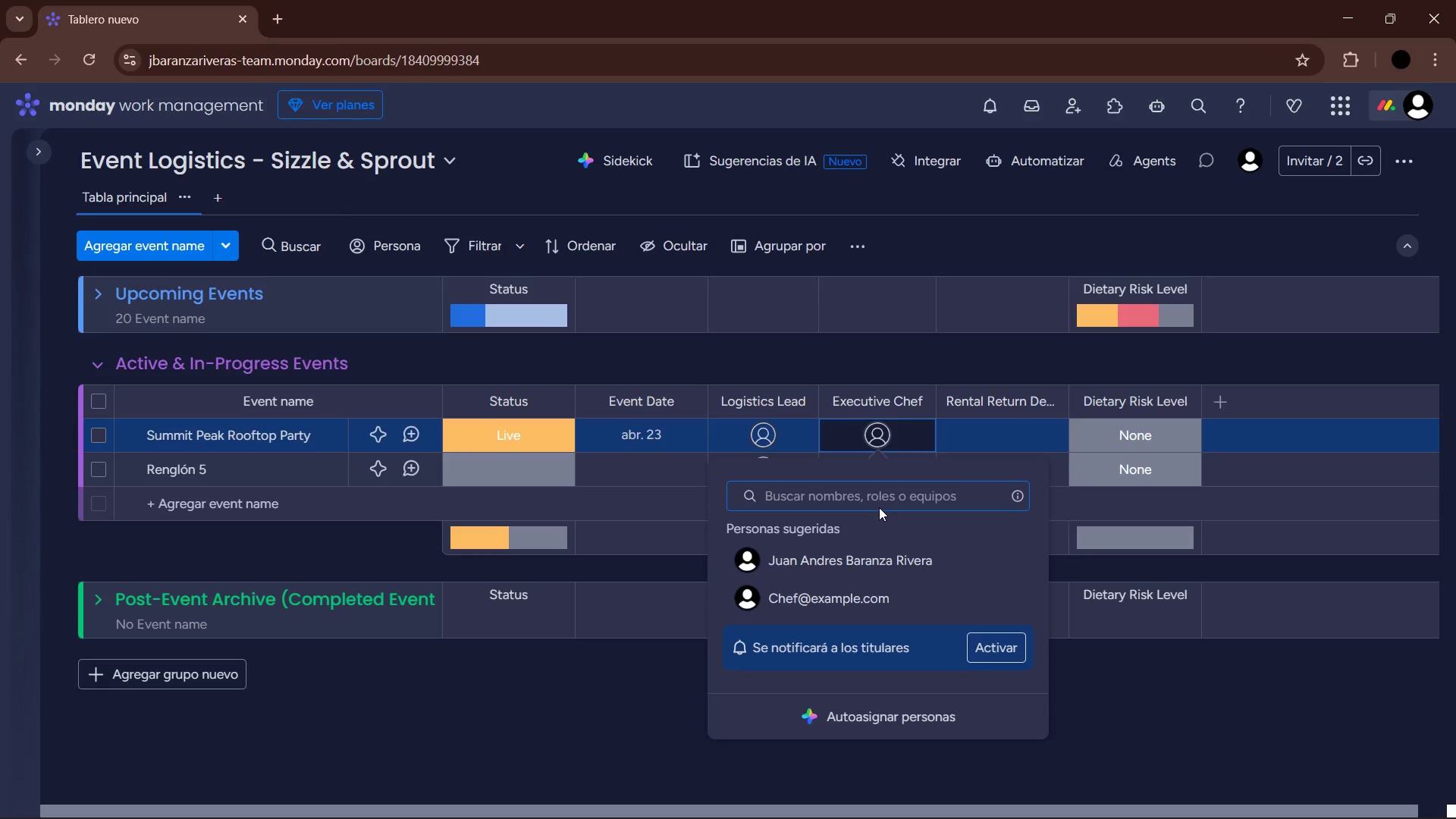 
type(tg)
 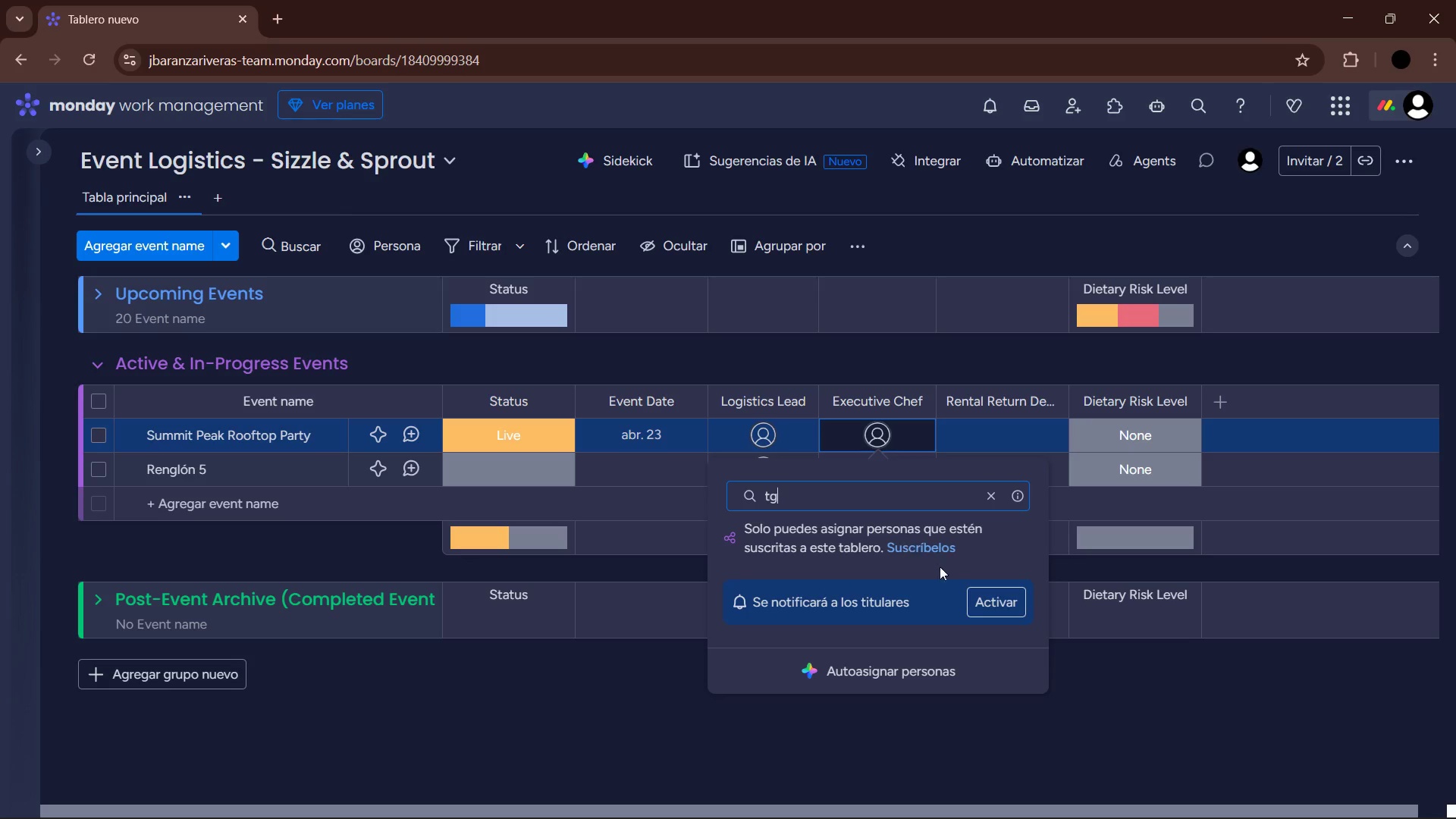 
left_click([940, 546])
 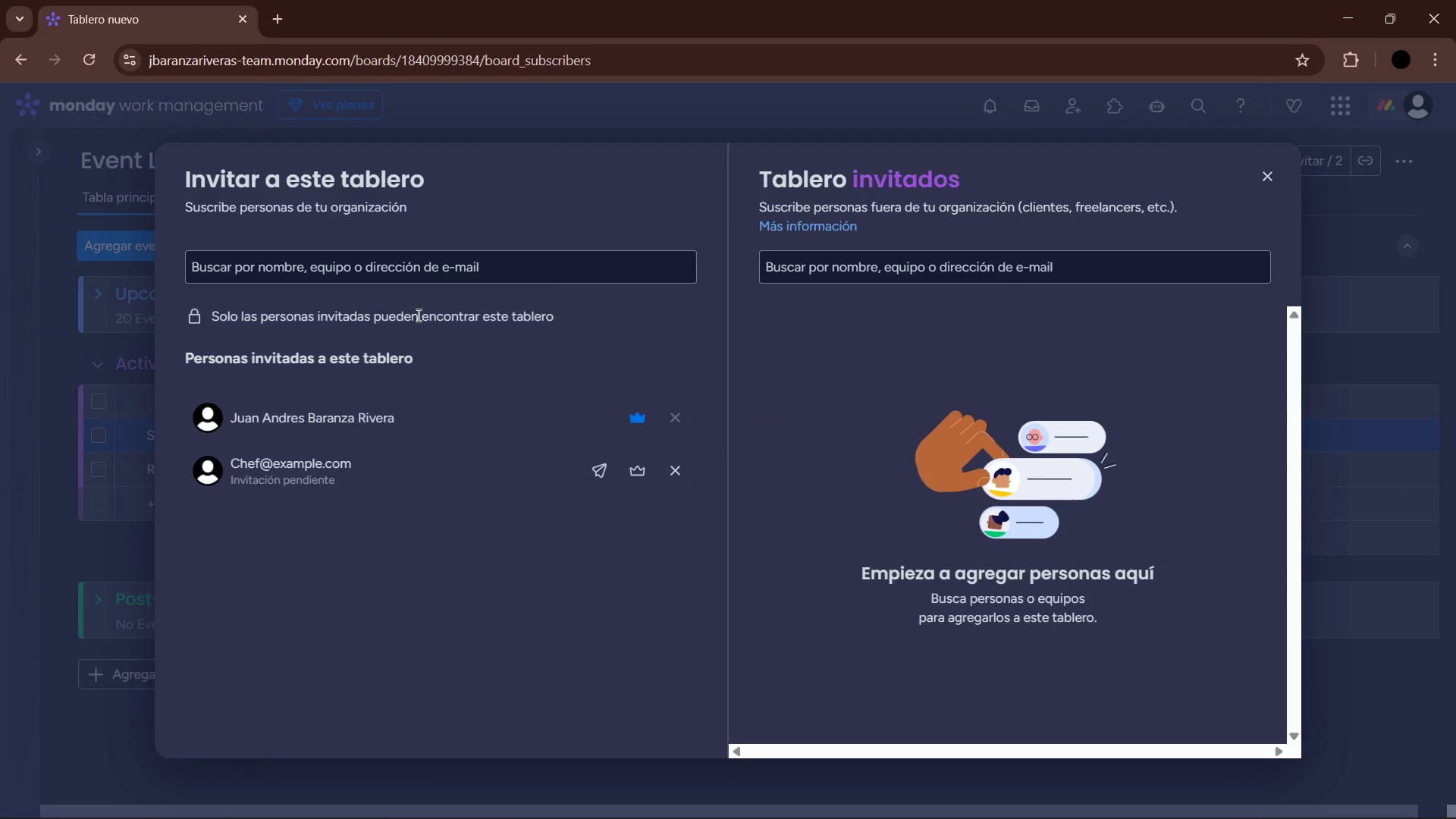 
left_click([420, 262])
 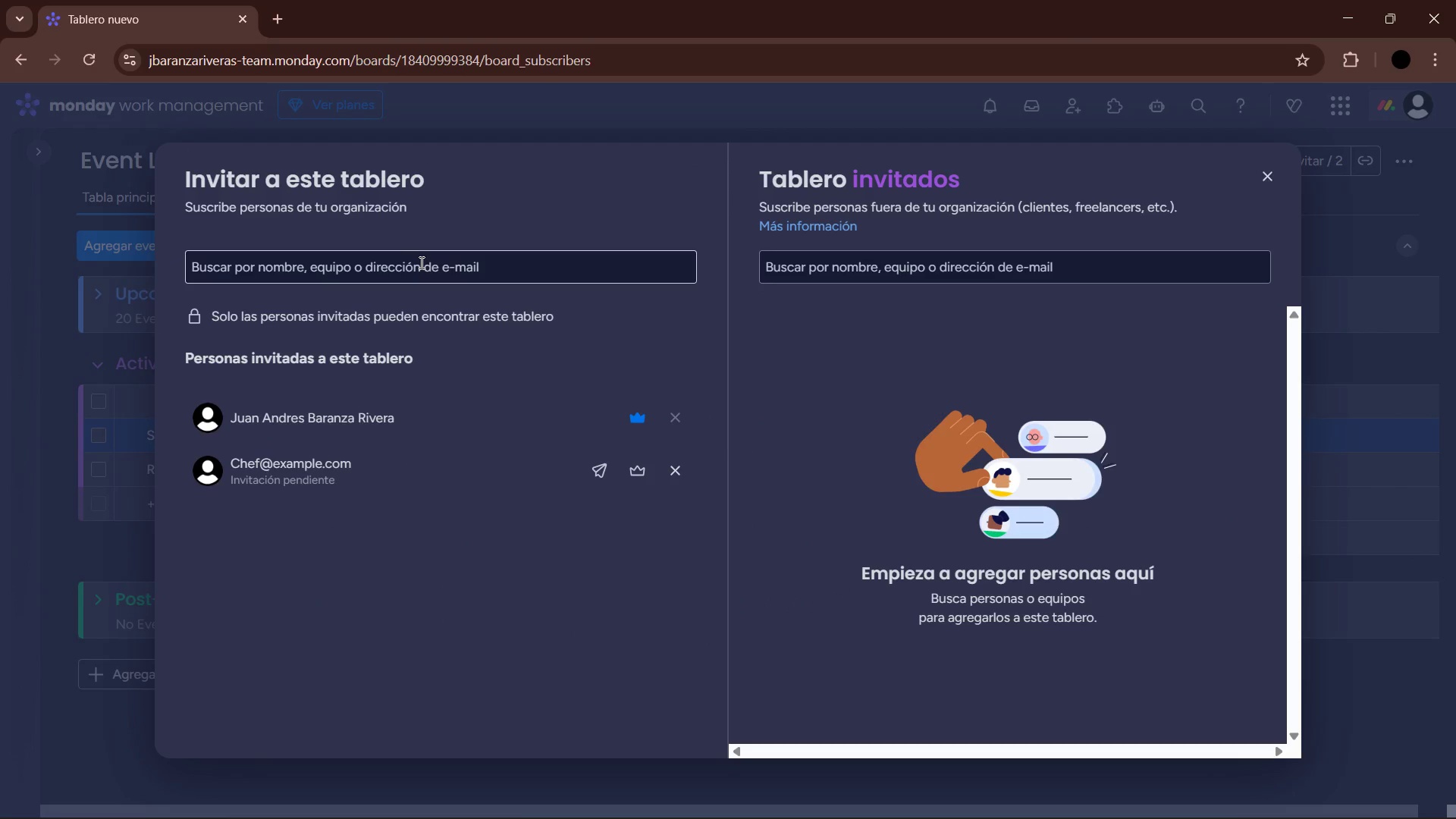 
type(Chef2)
 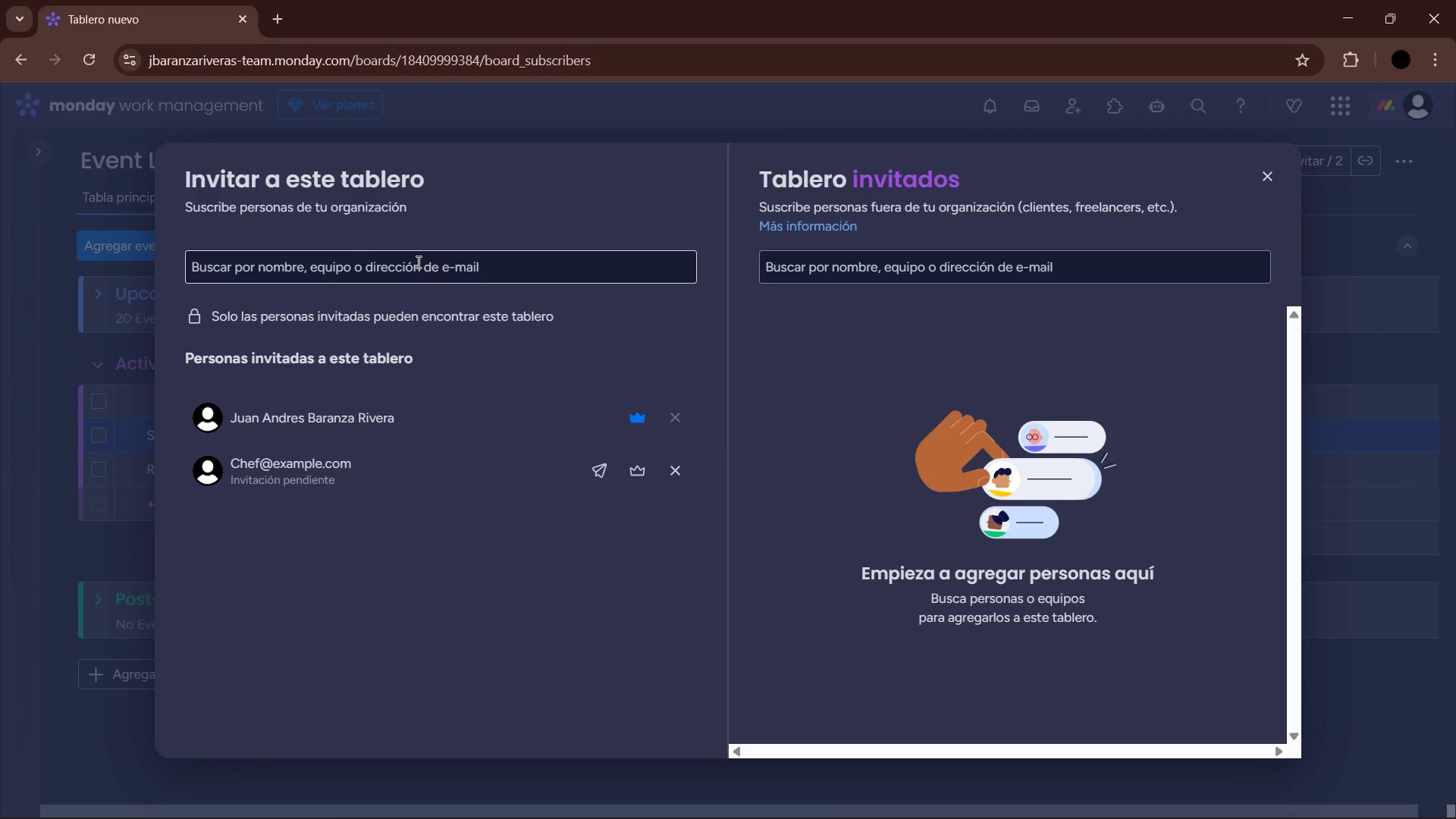 
left_click([360, 254])
 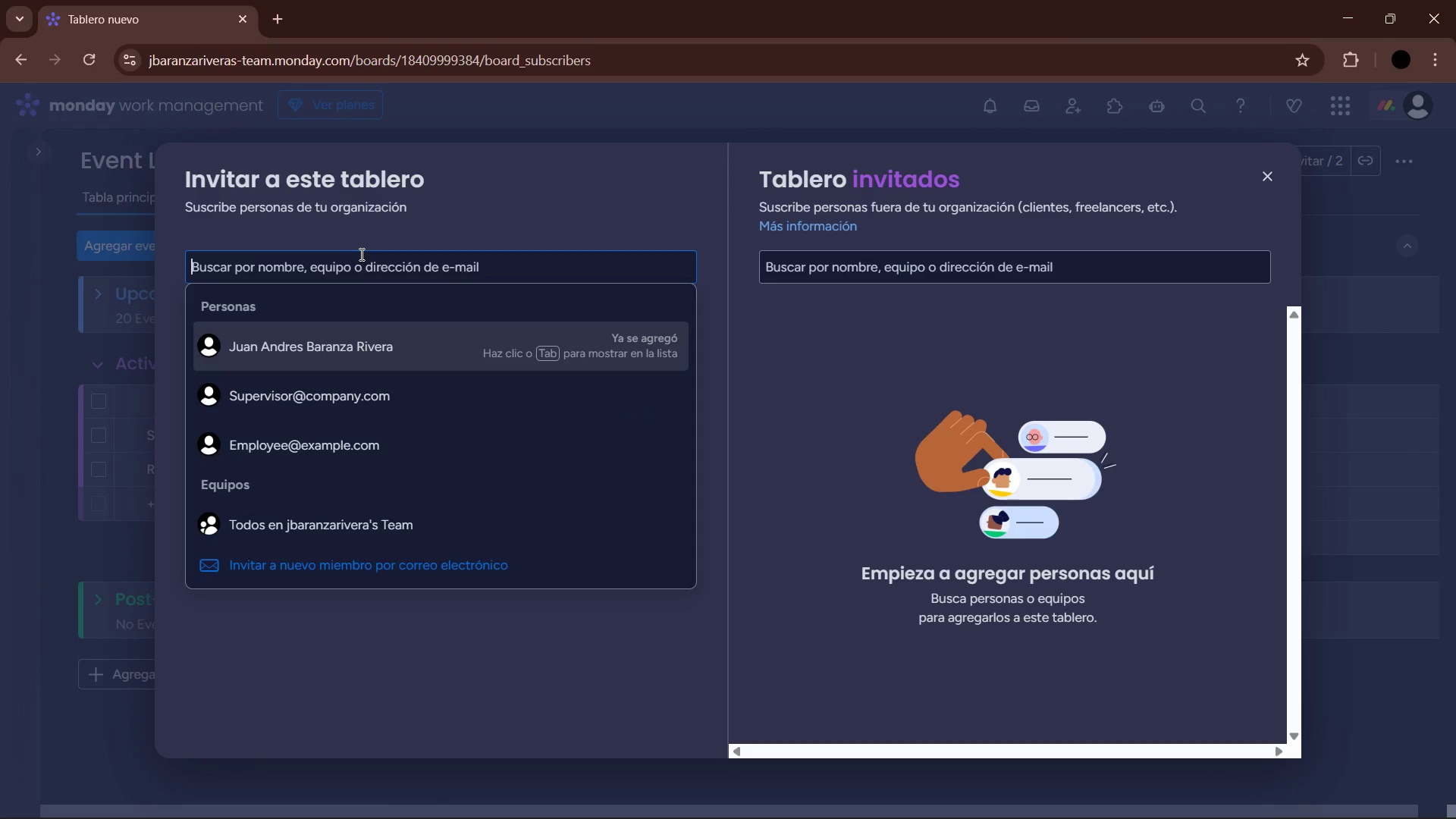 
type(chef2Qexample.com)
 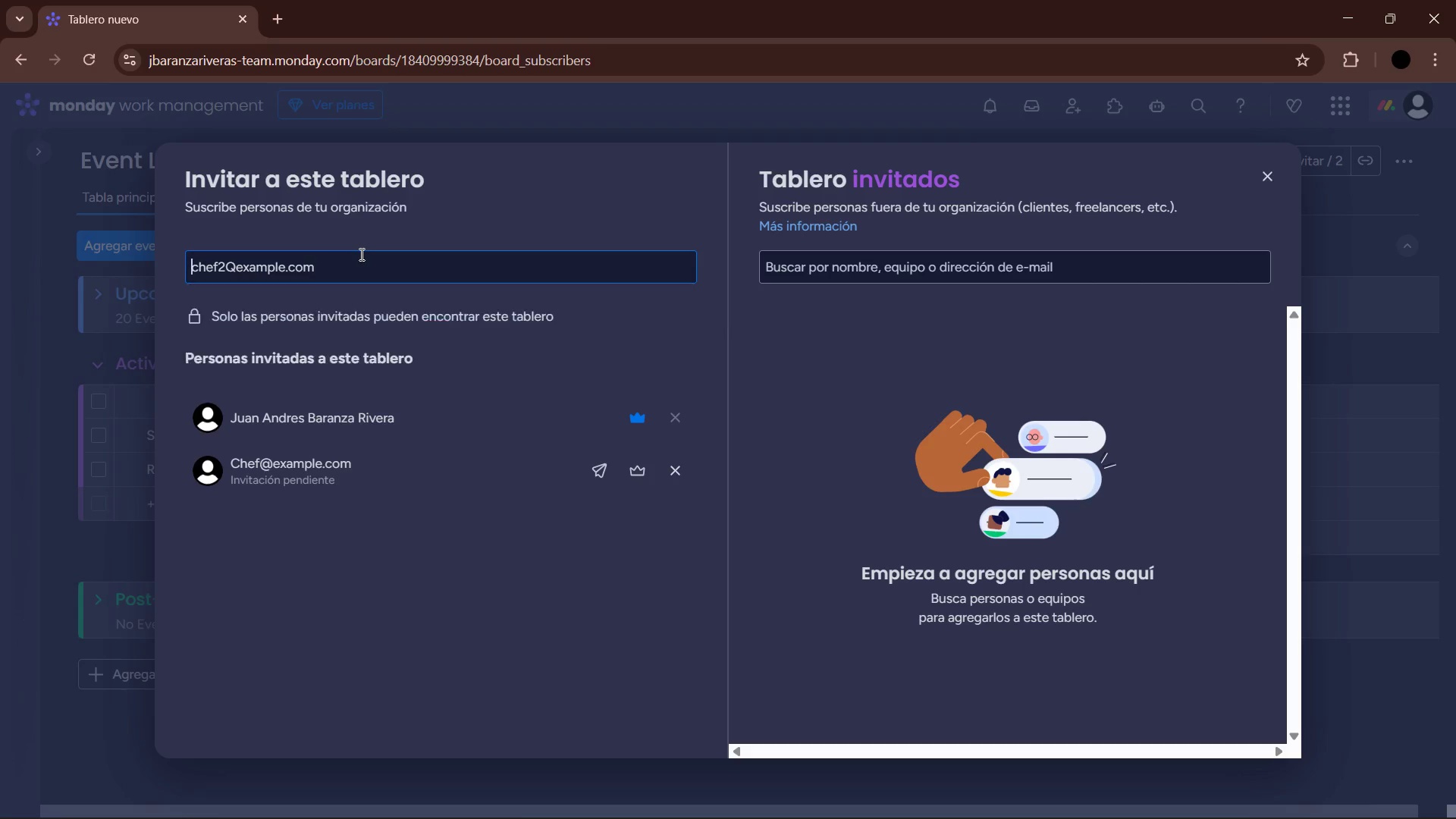 
 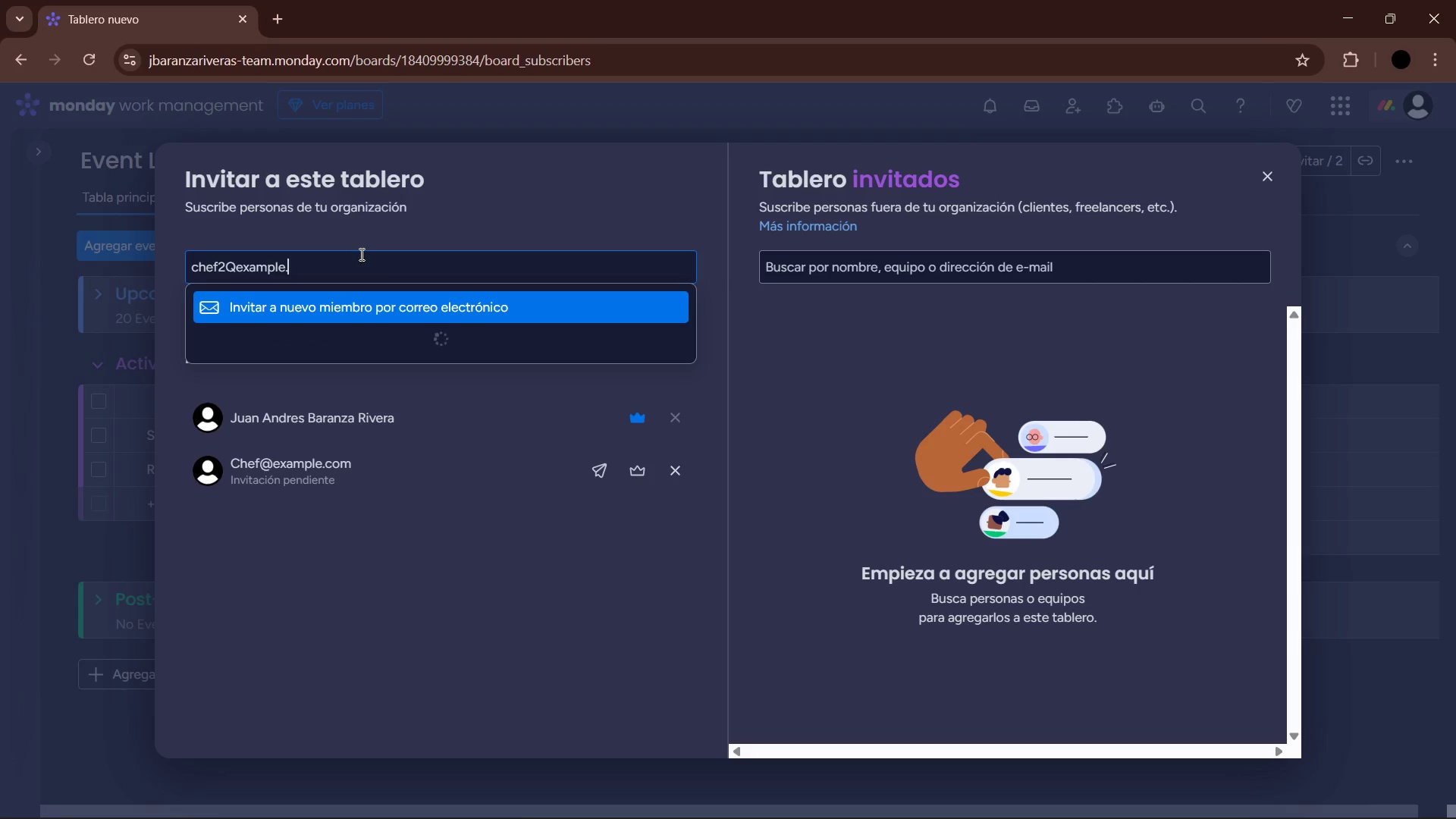 
key(Enter)
 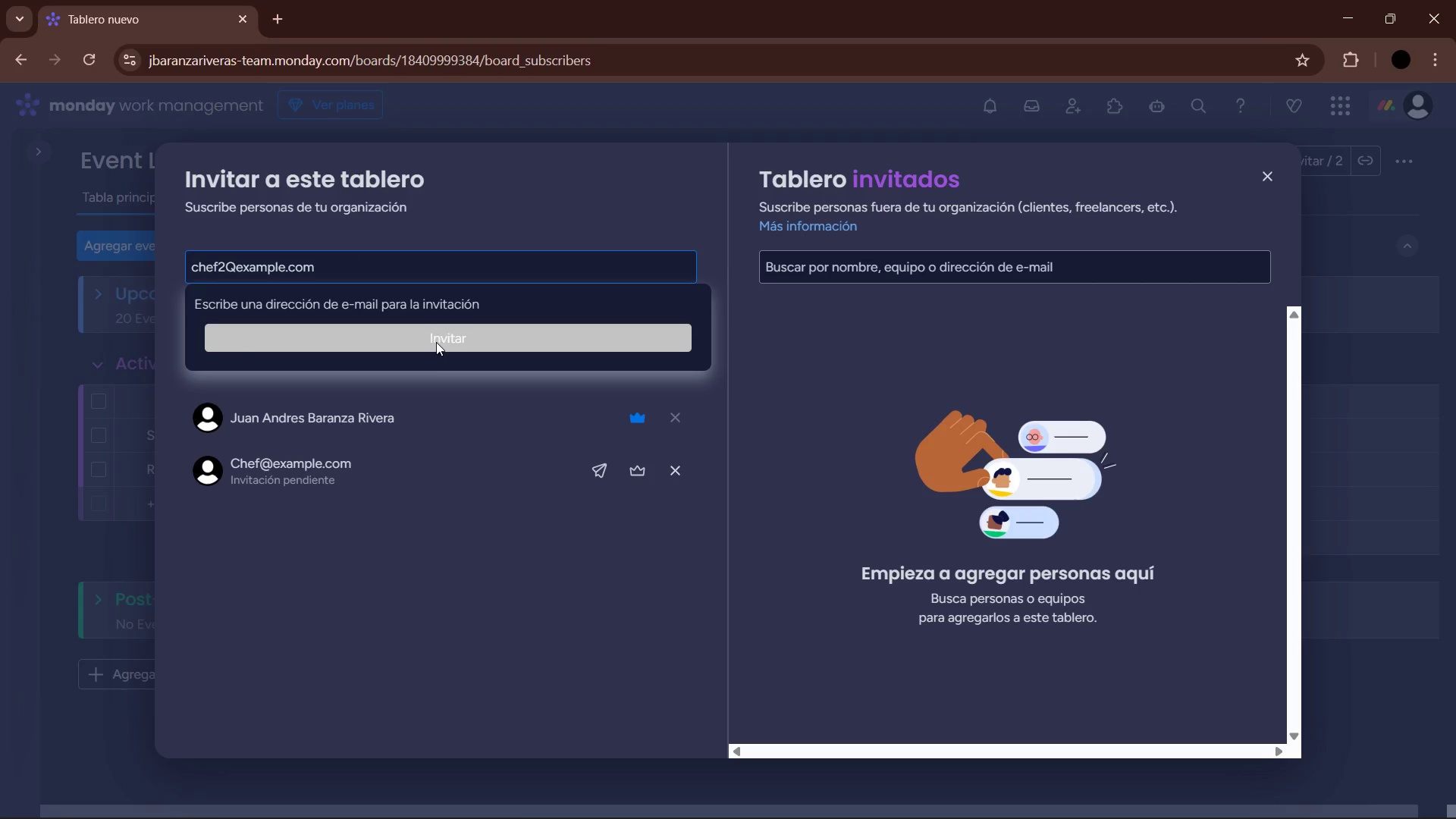 
left_click_drag(start_coordinate=[525, 639], to_coordinate=[527, 632])
 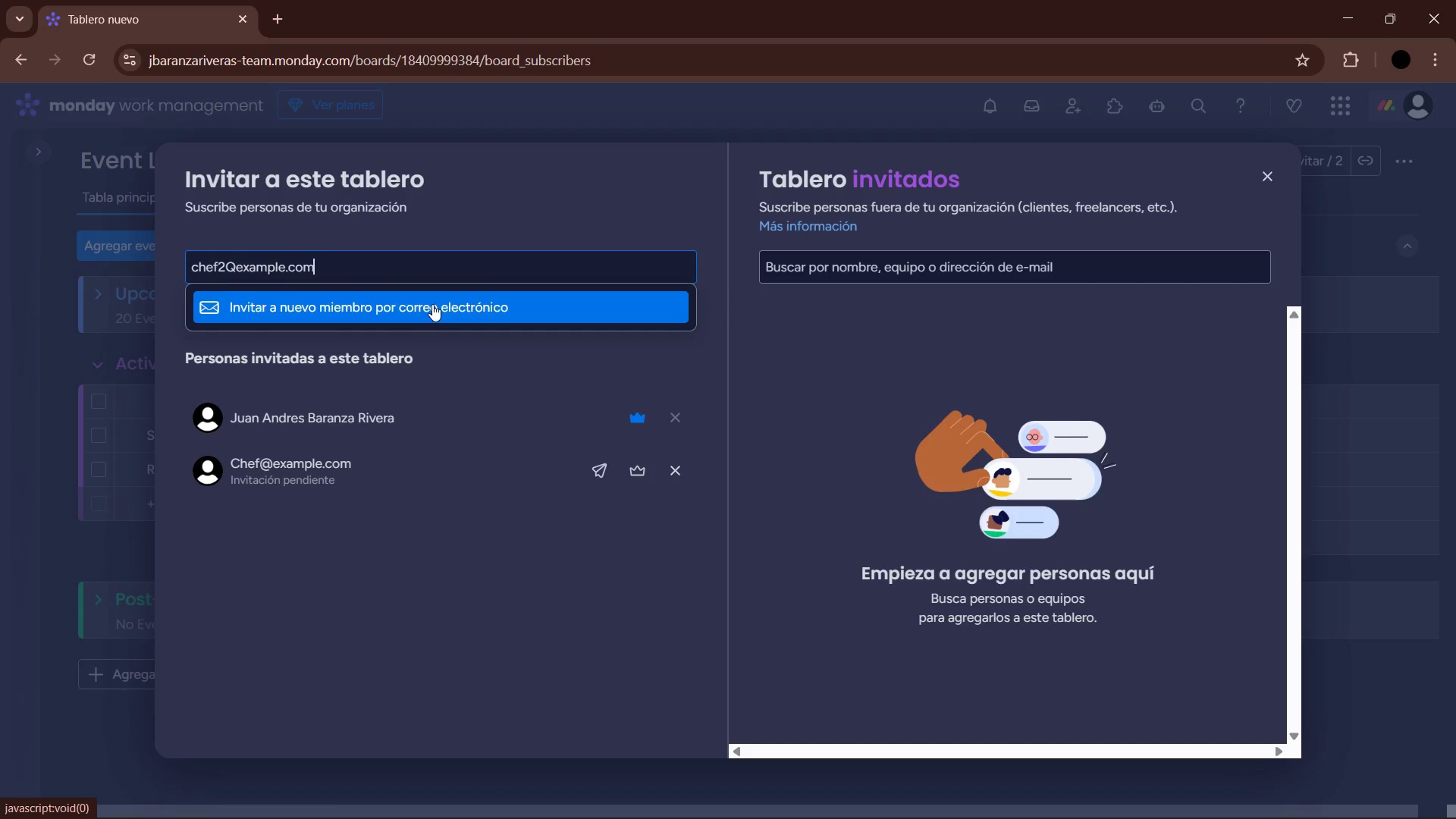 
left_click([426, 300])
 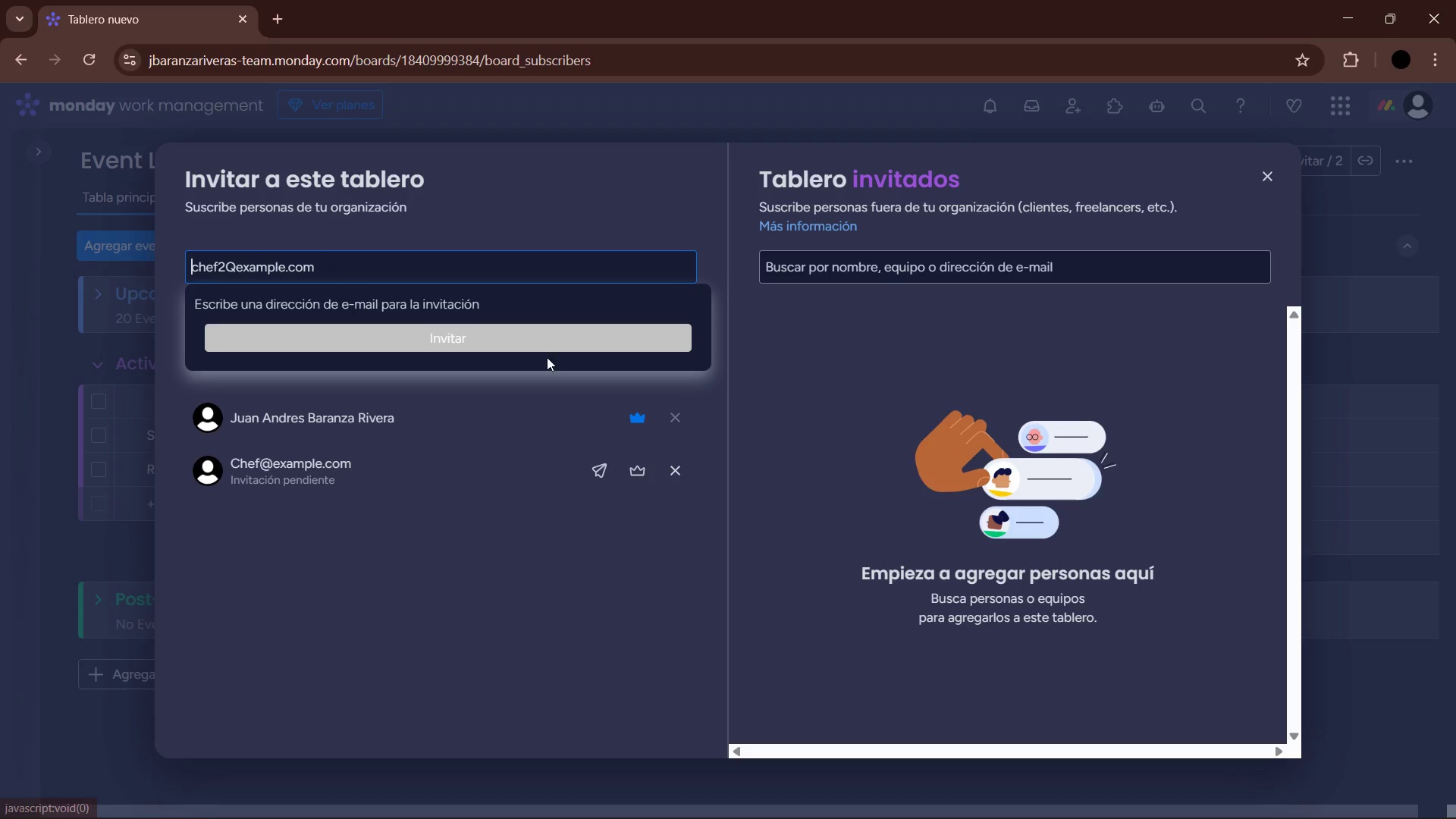 
left_click([528, 340])
 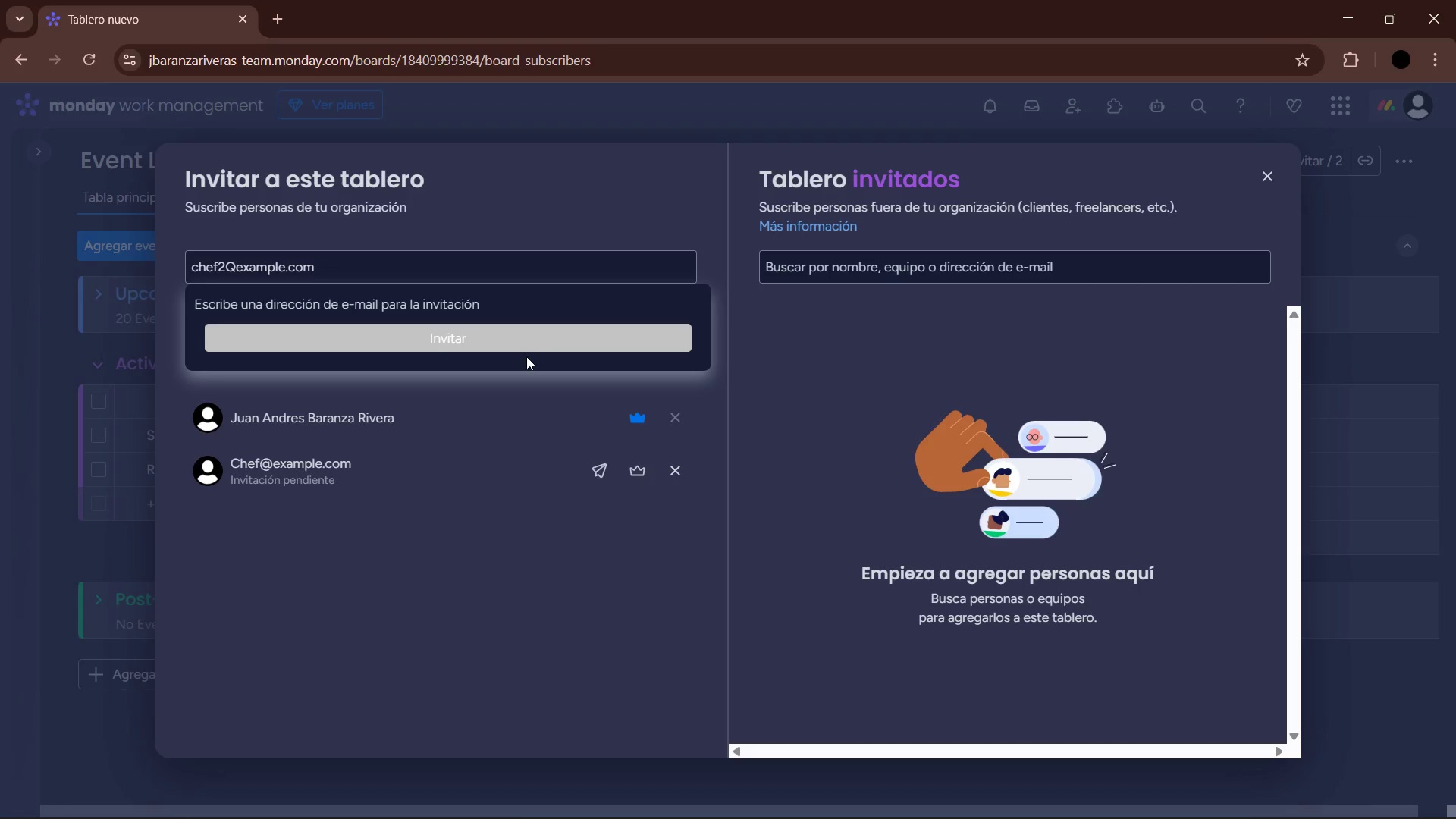 
double_click([519, 334])
 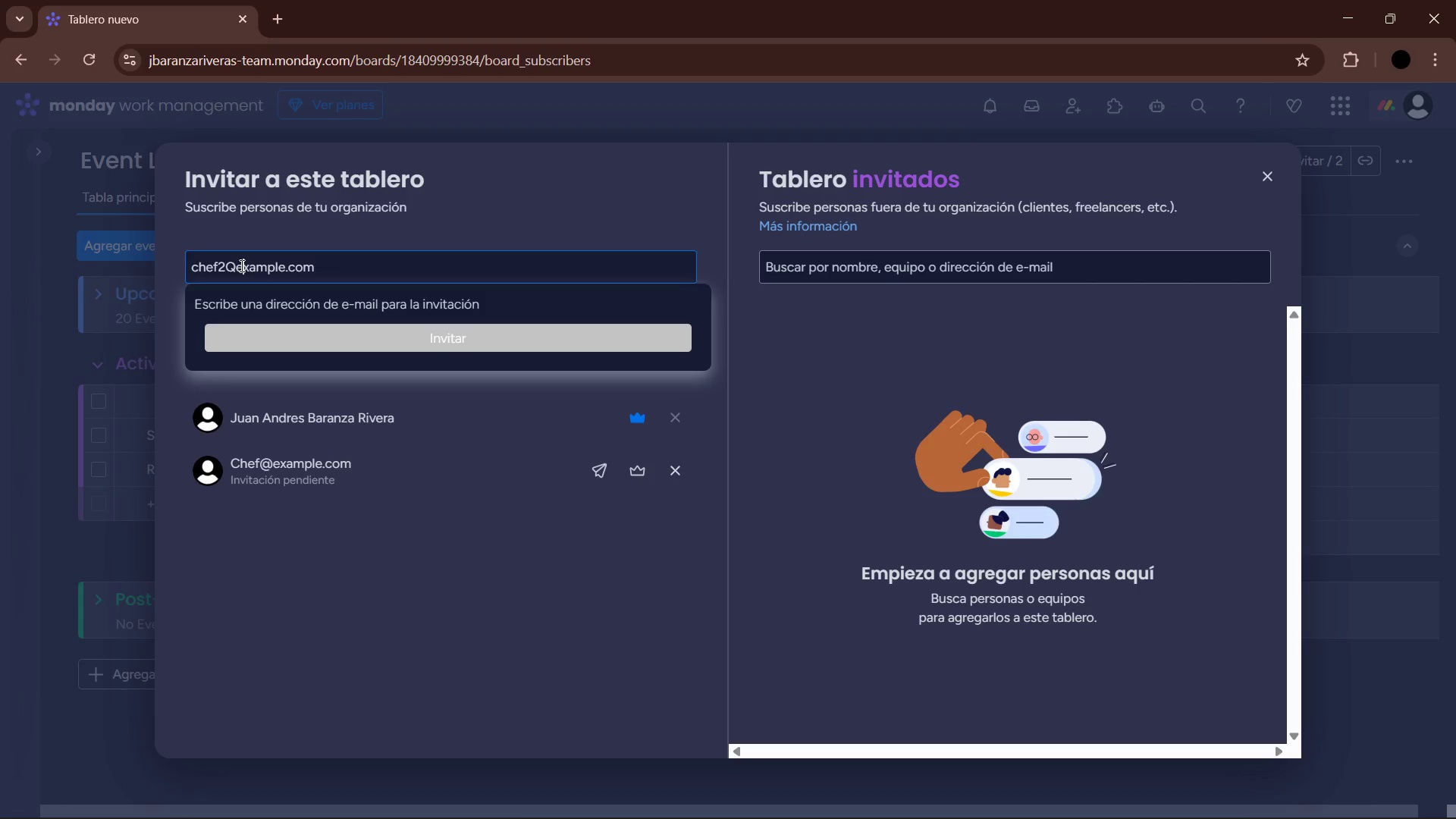 
left_click([240, 265])
 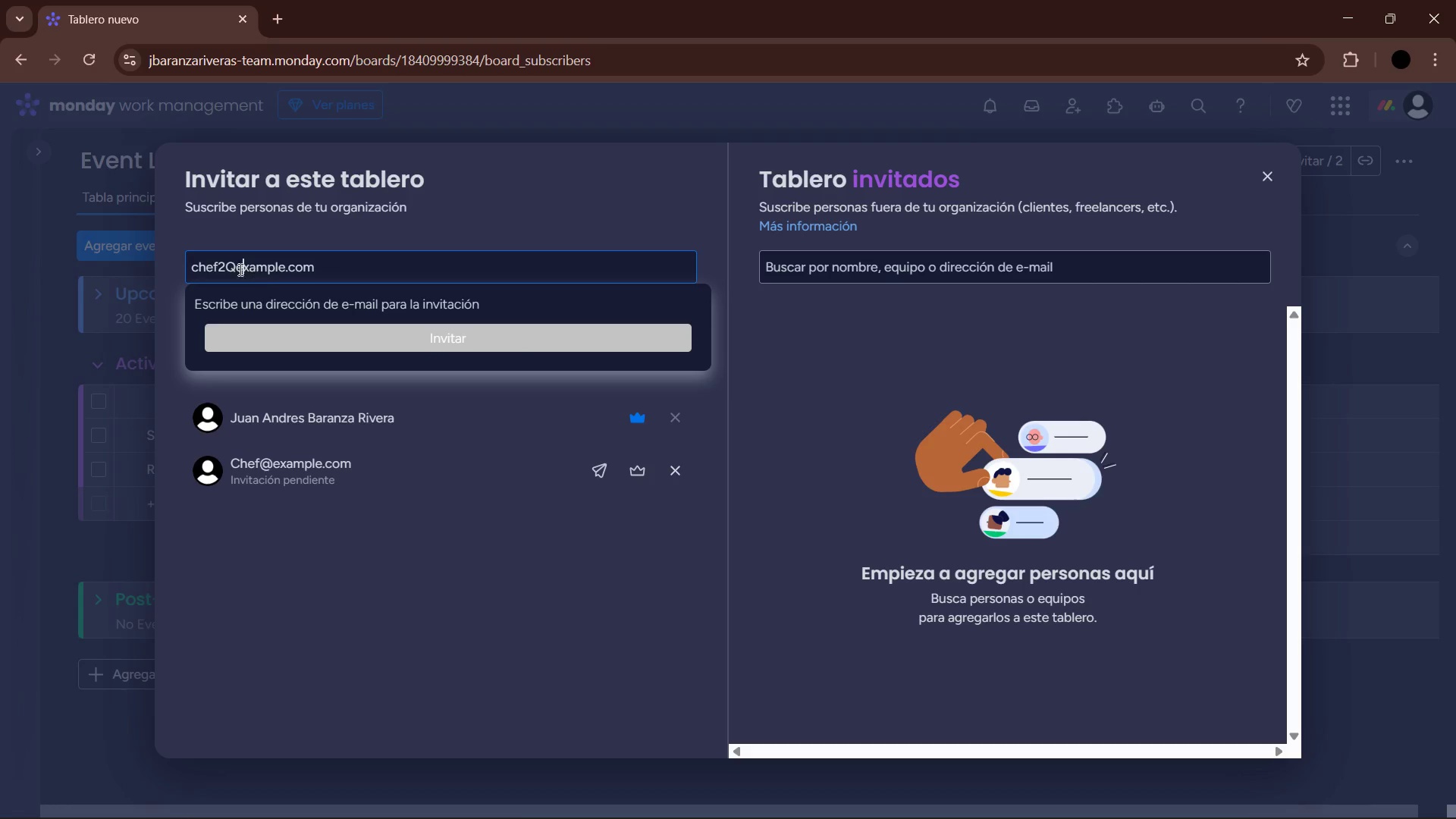 
left_click([234, 268])
 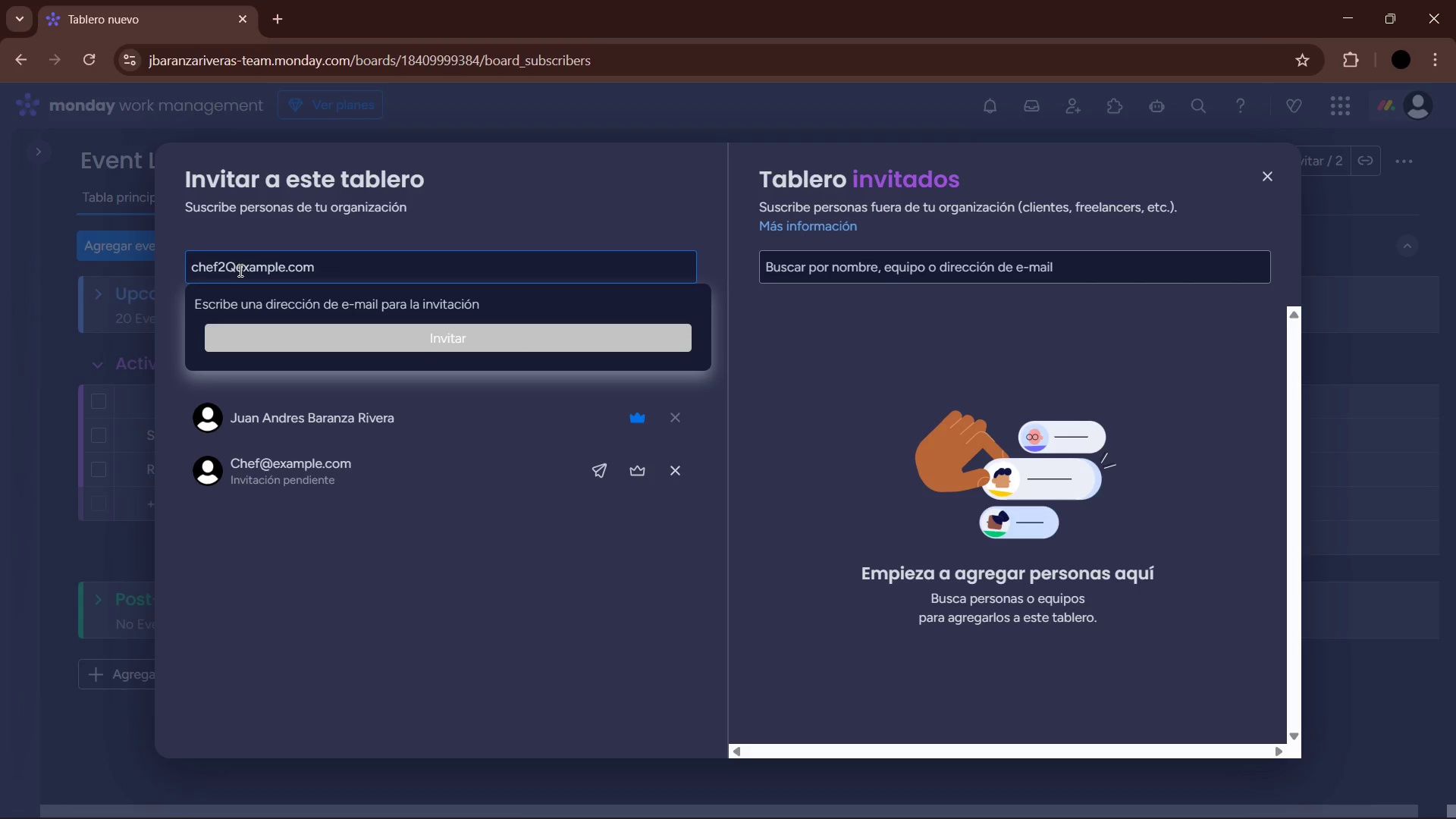 
key(Backspace)
 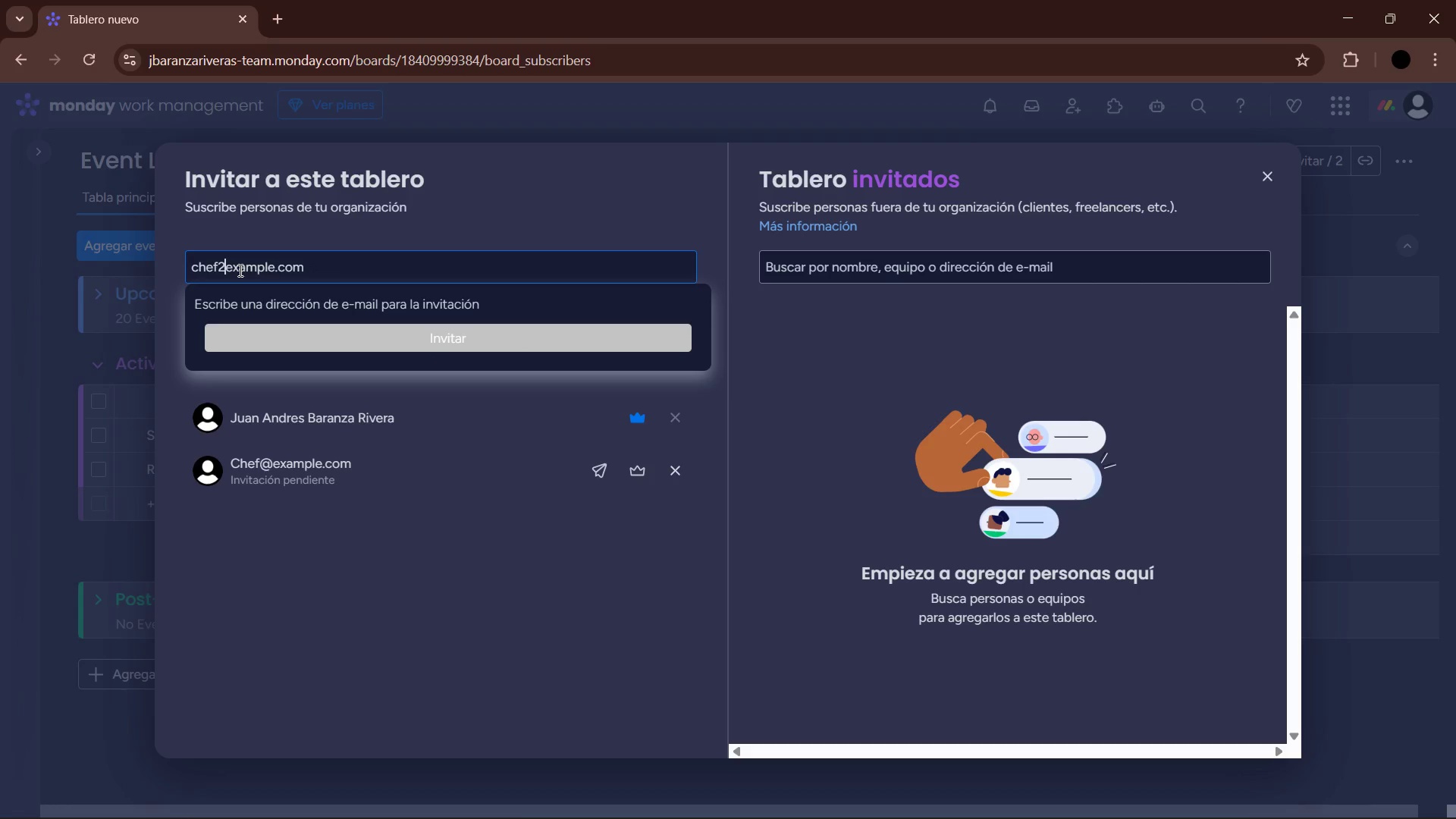 
key(Alt+Control+Q)
 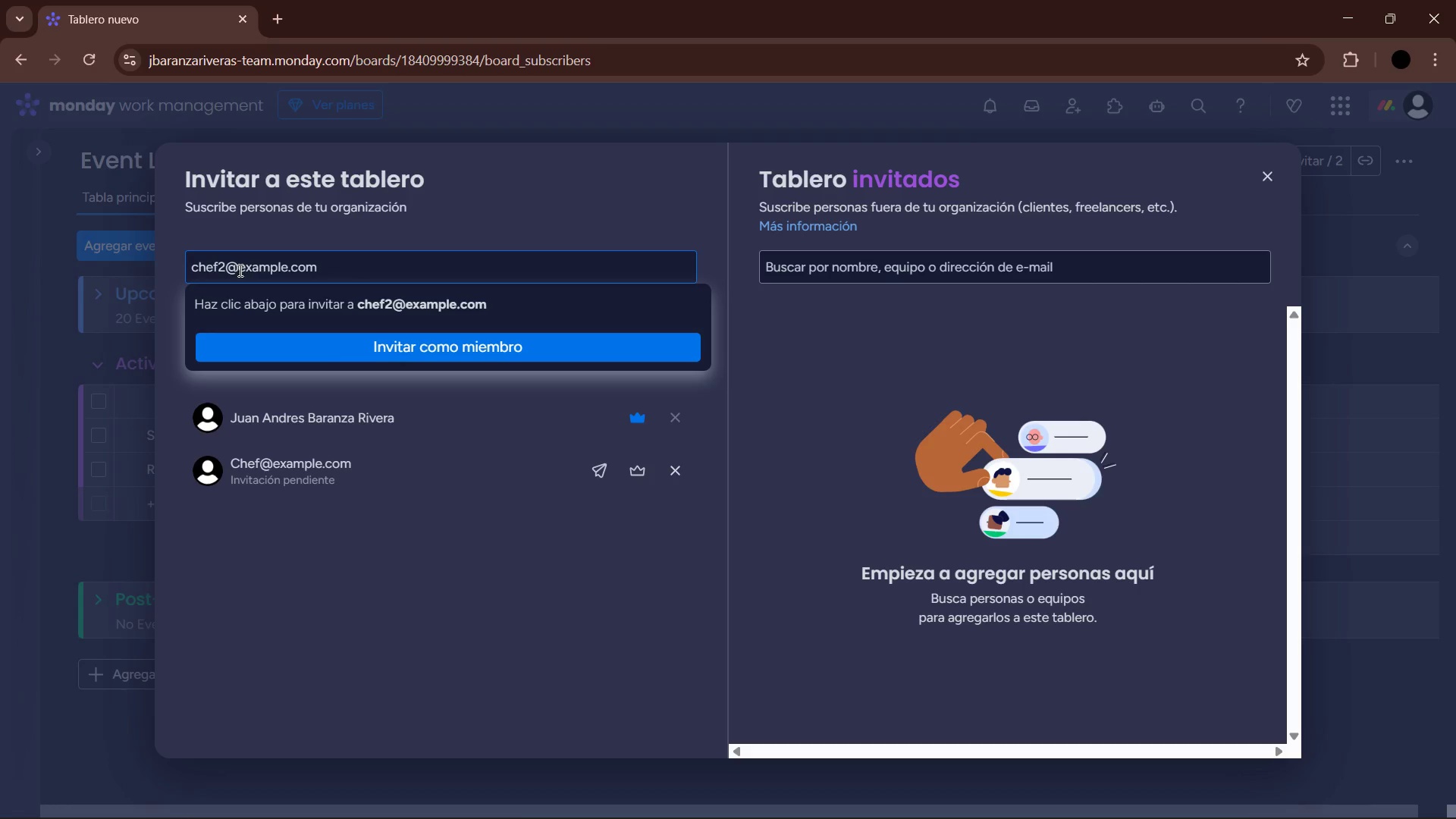 
left_click([457, 346])
 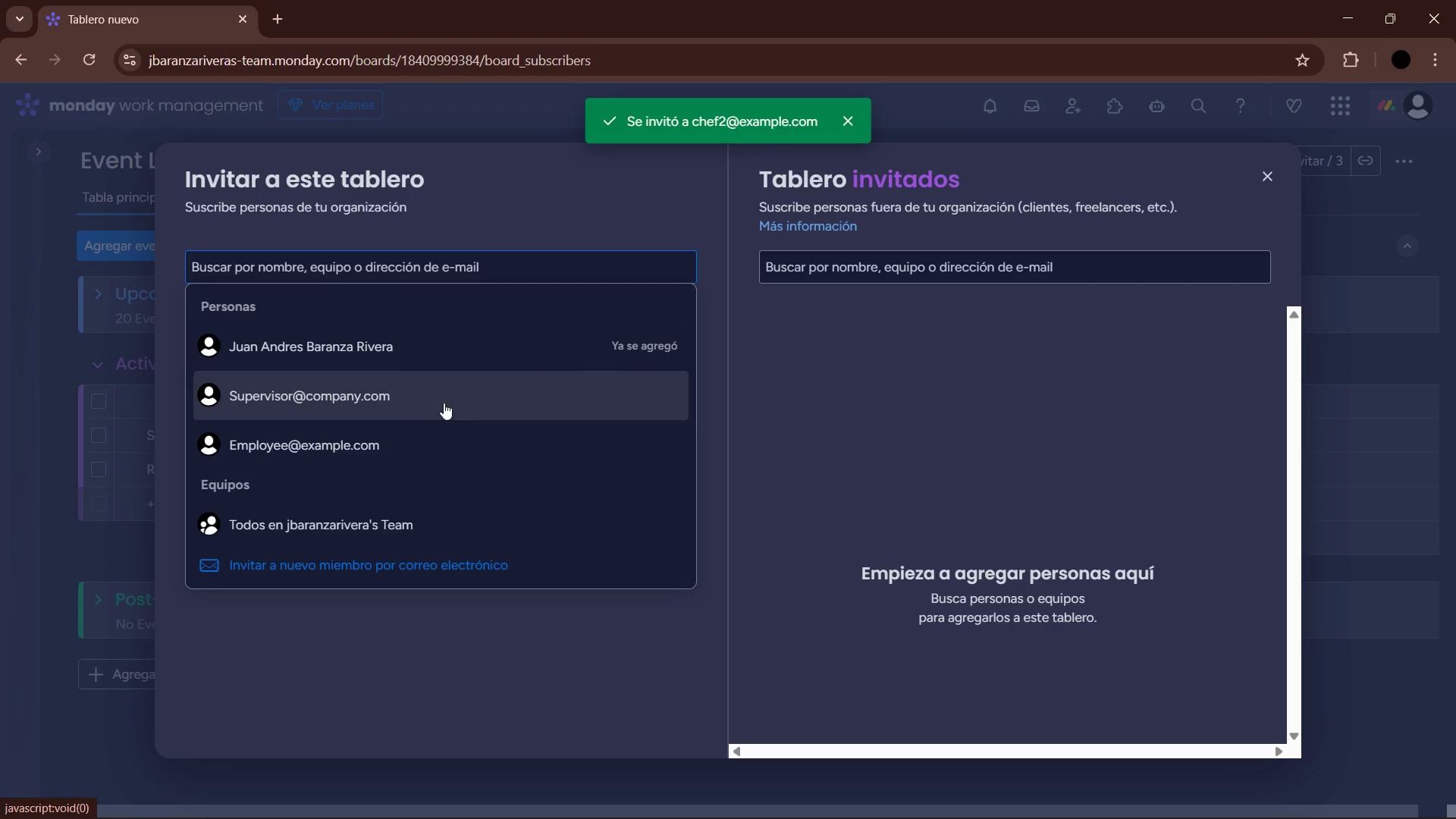 
left_click([466, 651])
 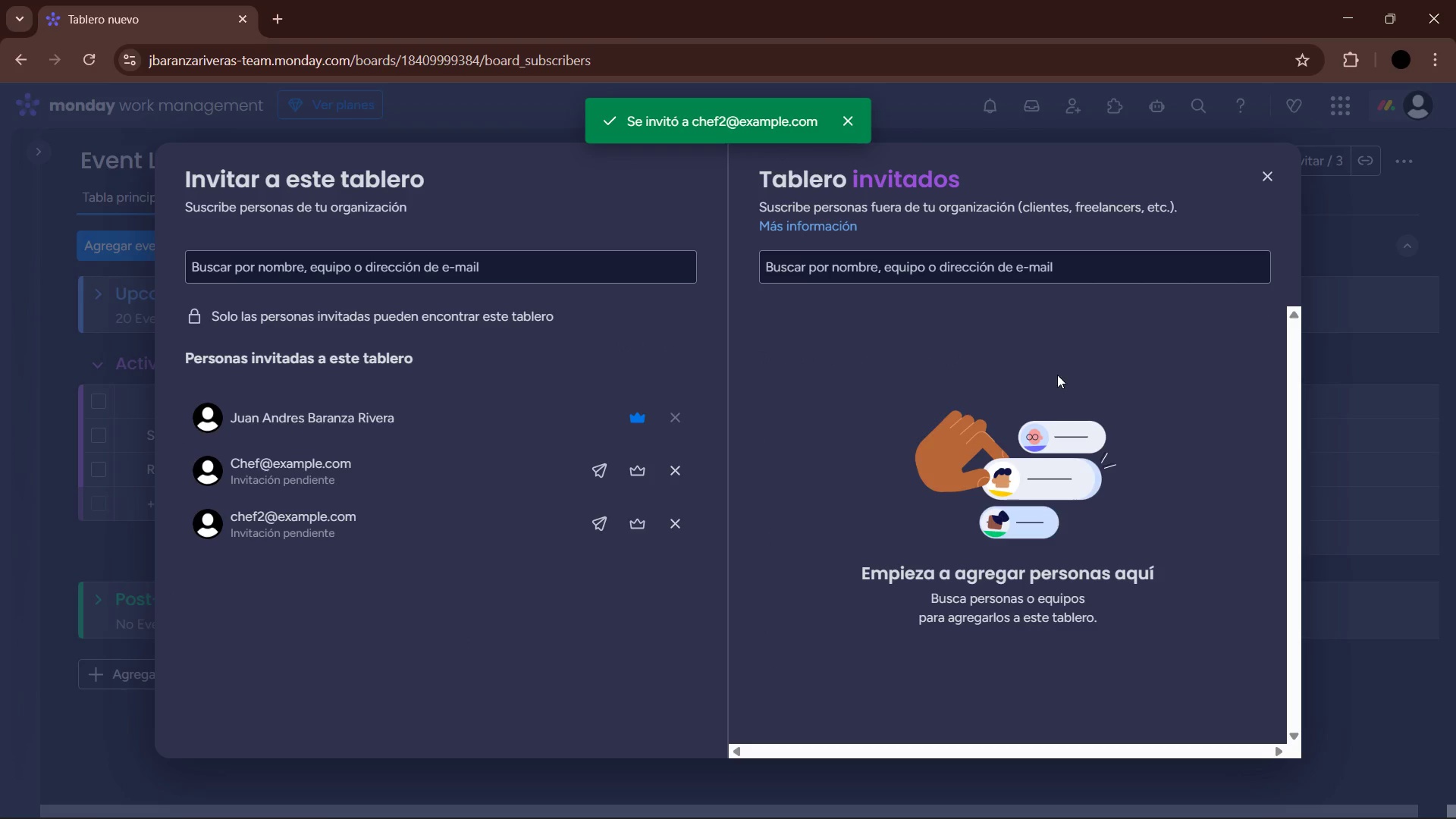 
scroll: coordinate [425, 414], scroll_direction: down, amount: 6.0
 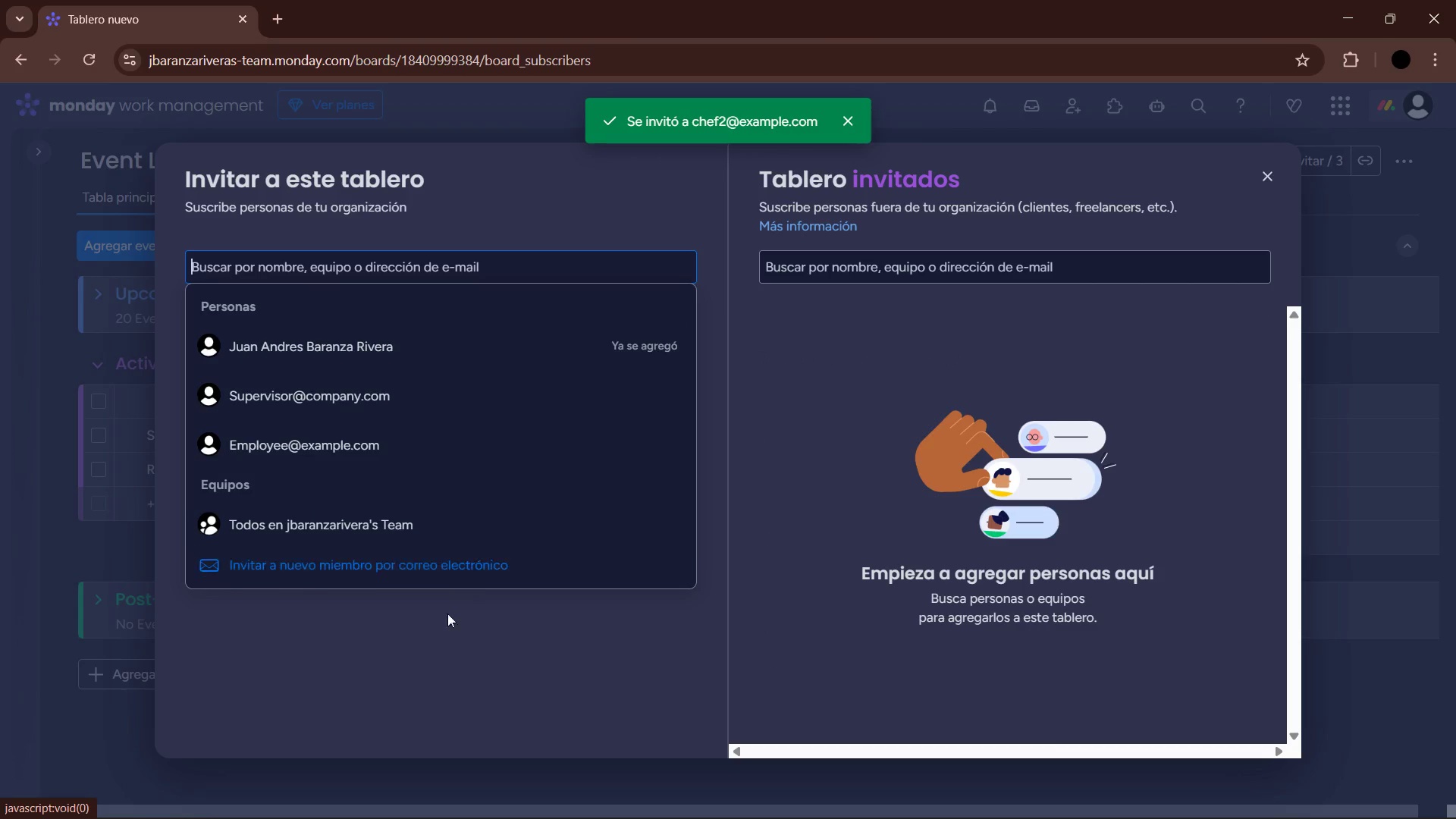 
left_click([1266, 169])
 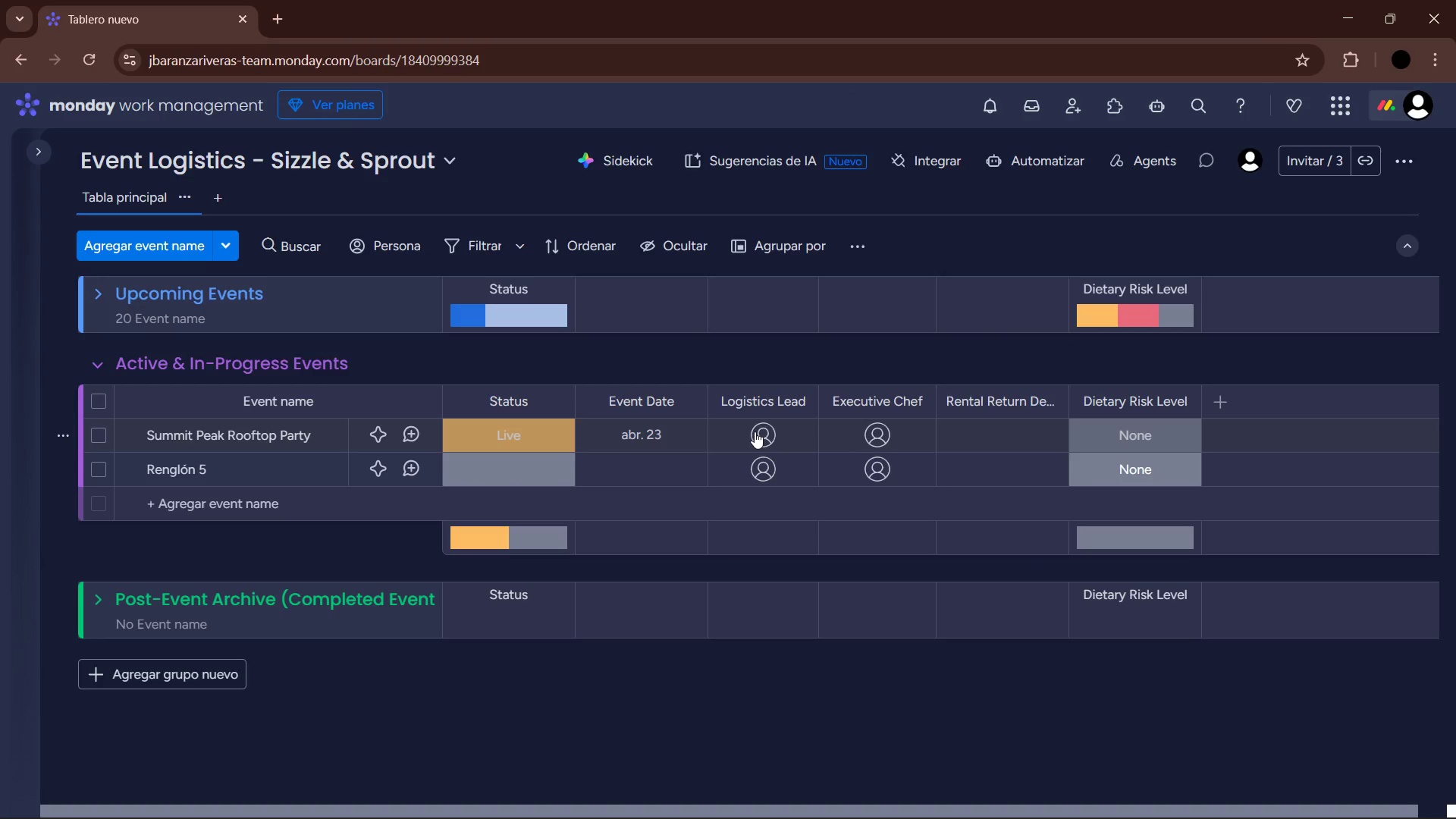 
wait(5.3)
 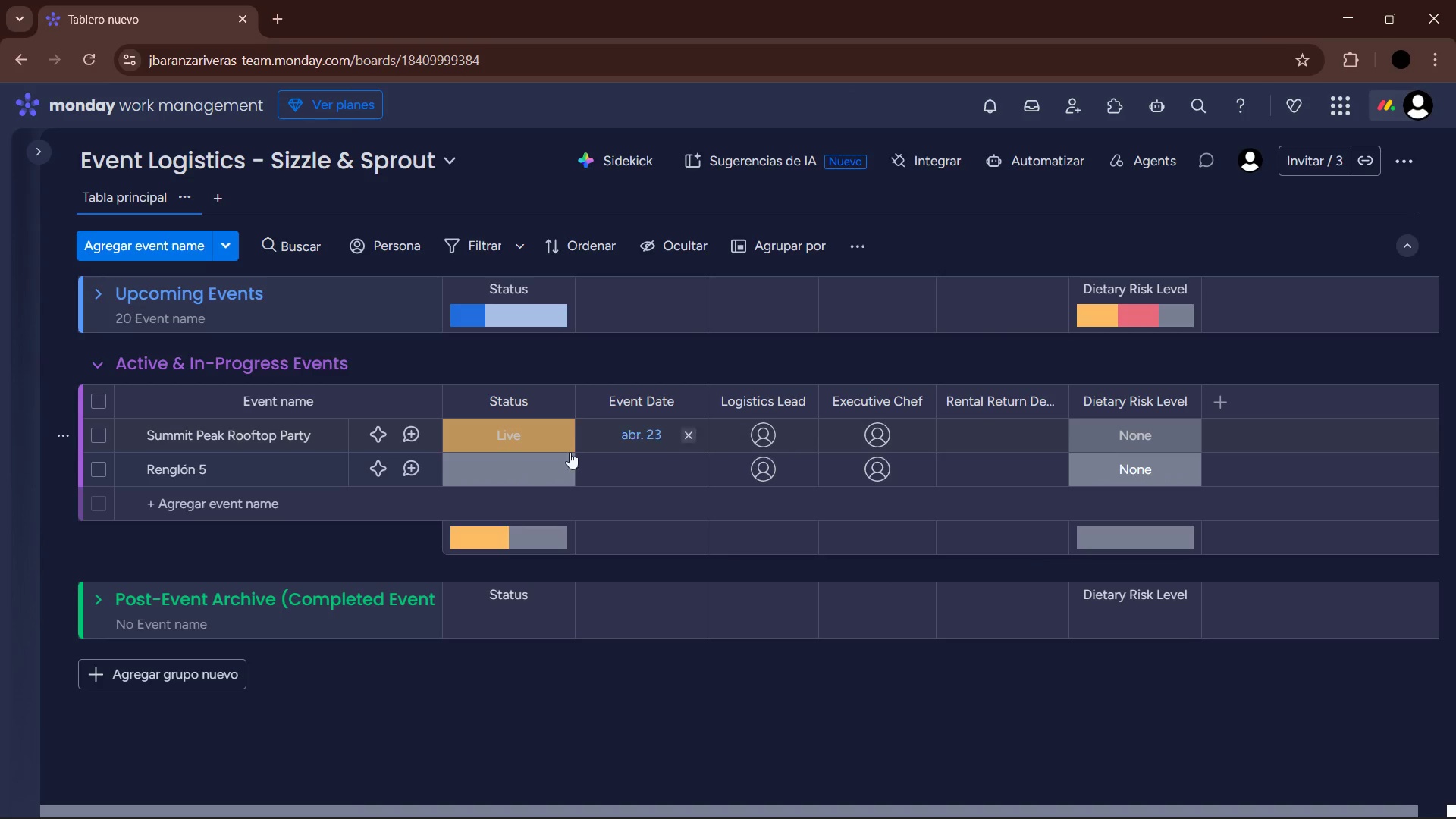 
left_click([755, 431])
 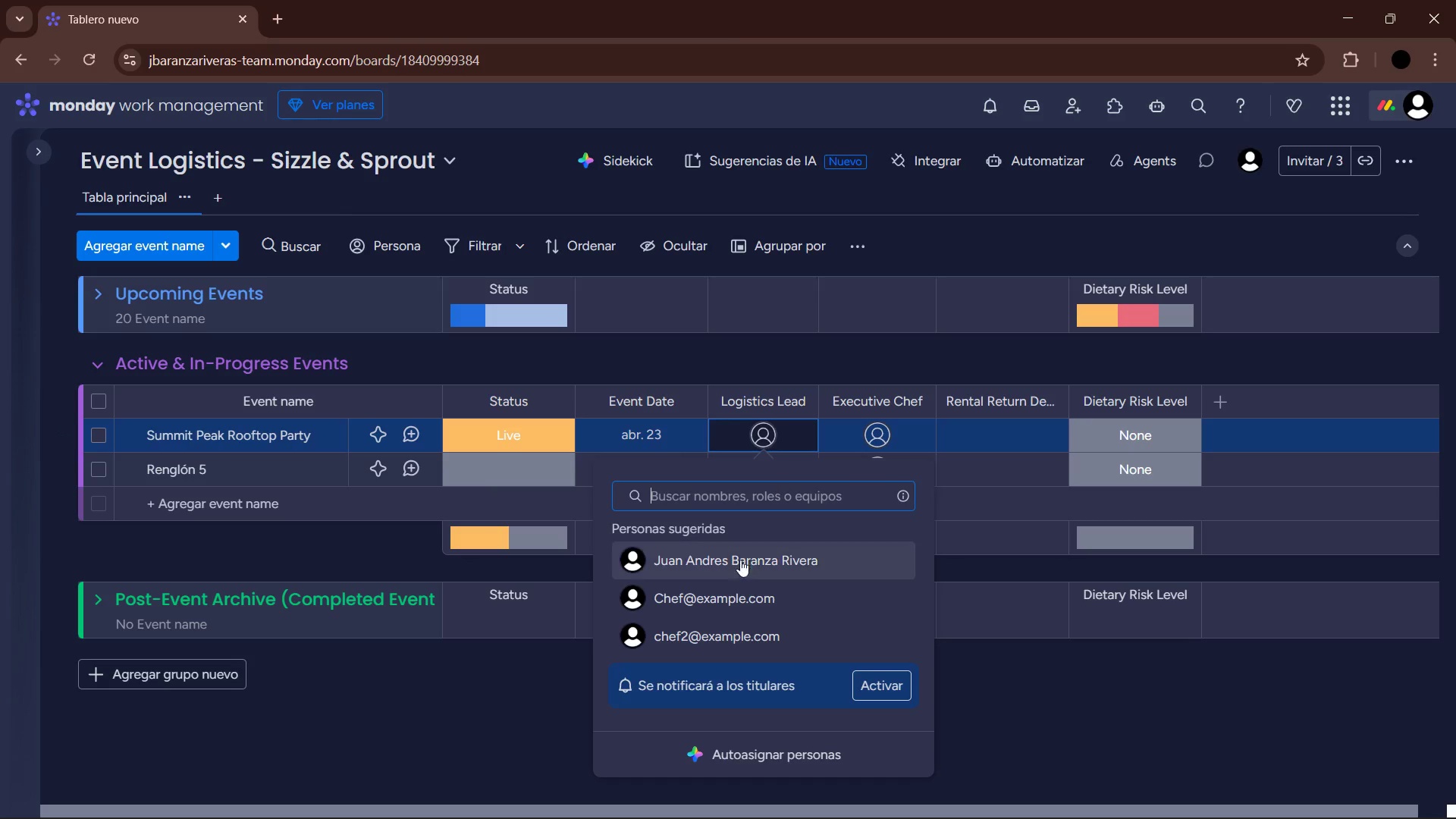 
left_click([734, 569])
 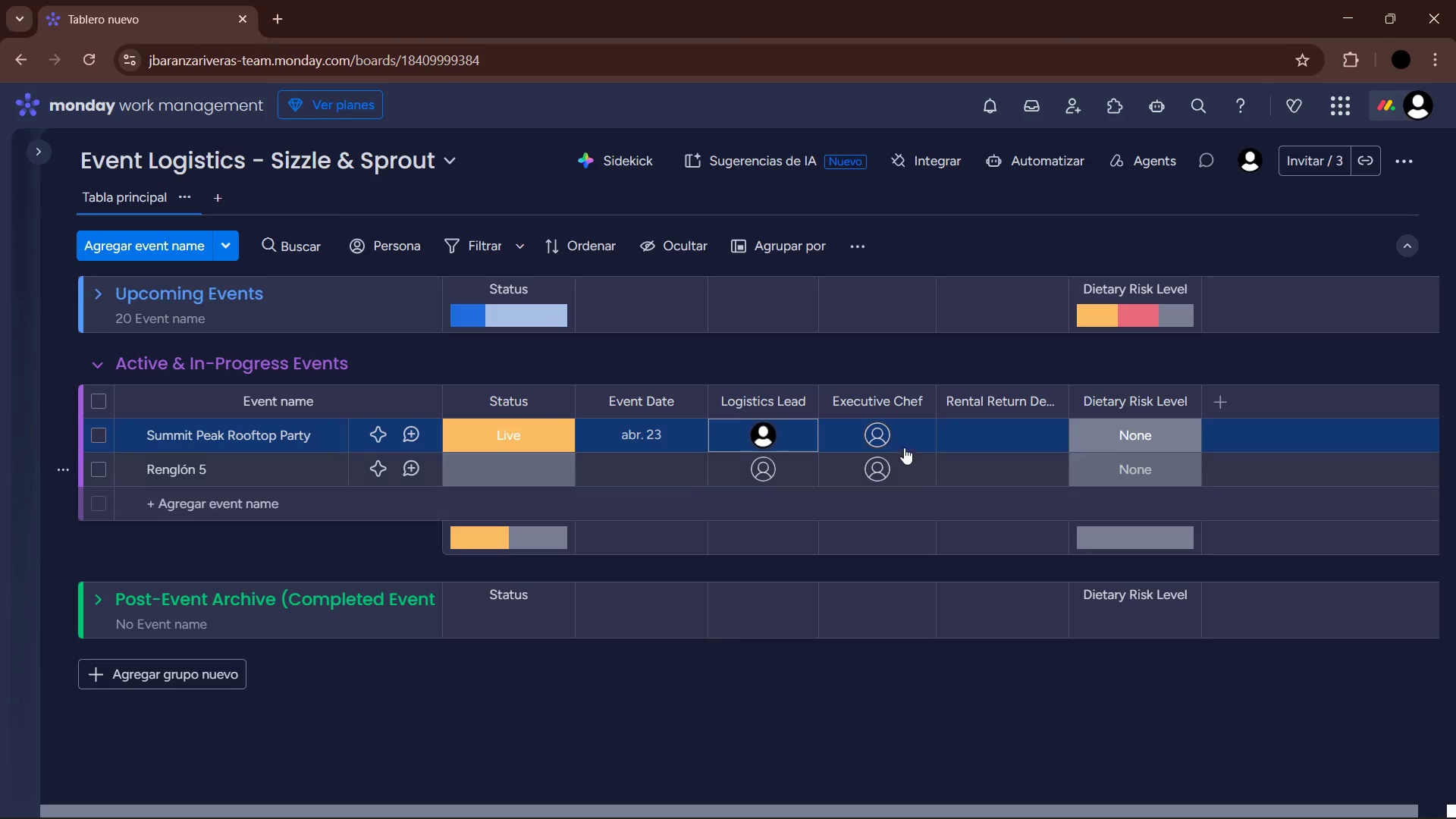 
left_click([871, 420])
 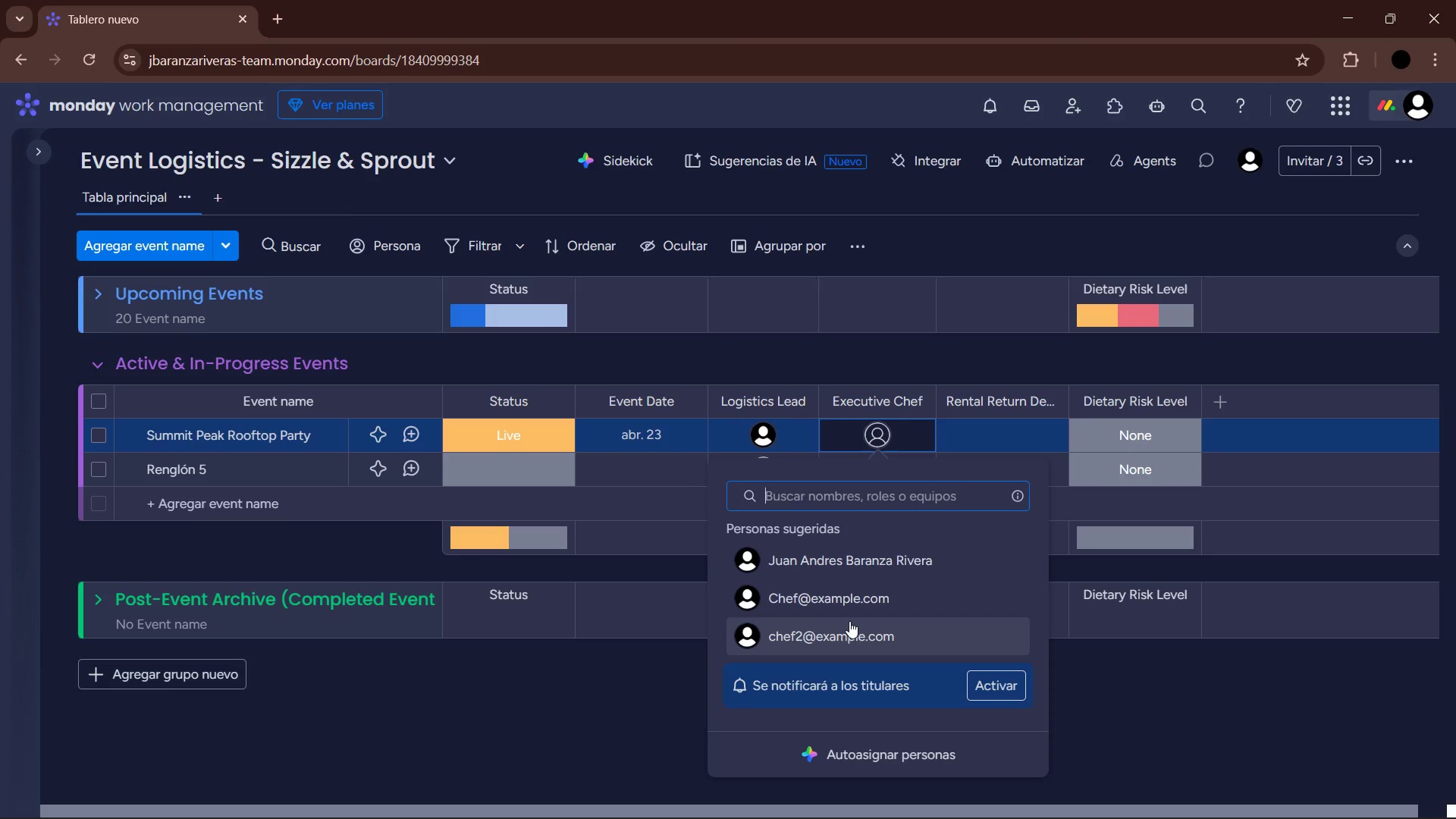 
left_click([849, 602])
 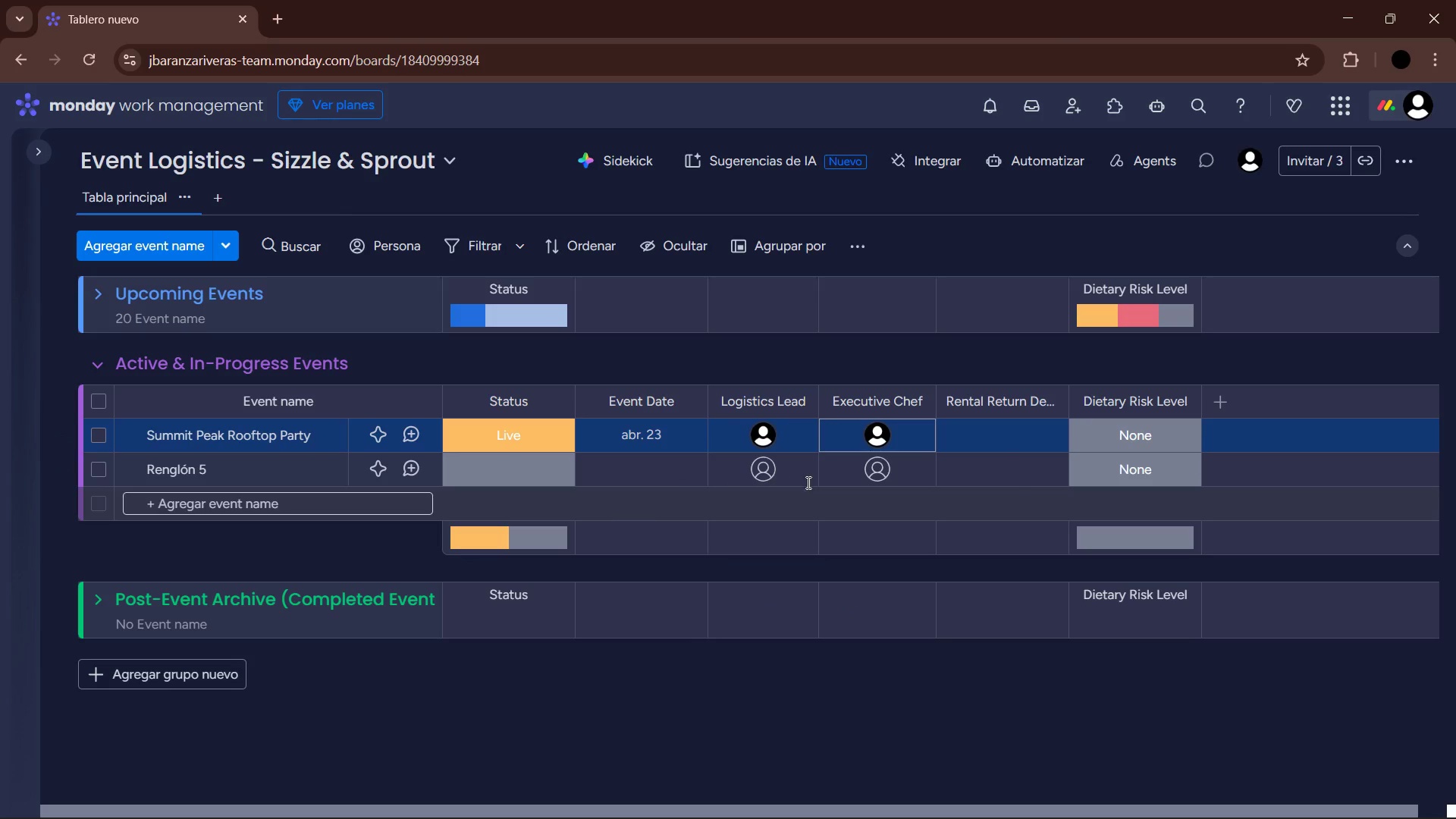 
left_click([879, 442])
 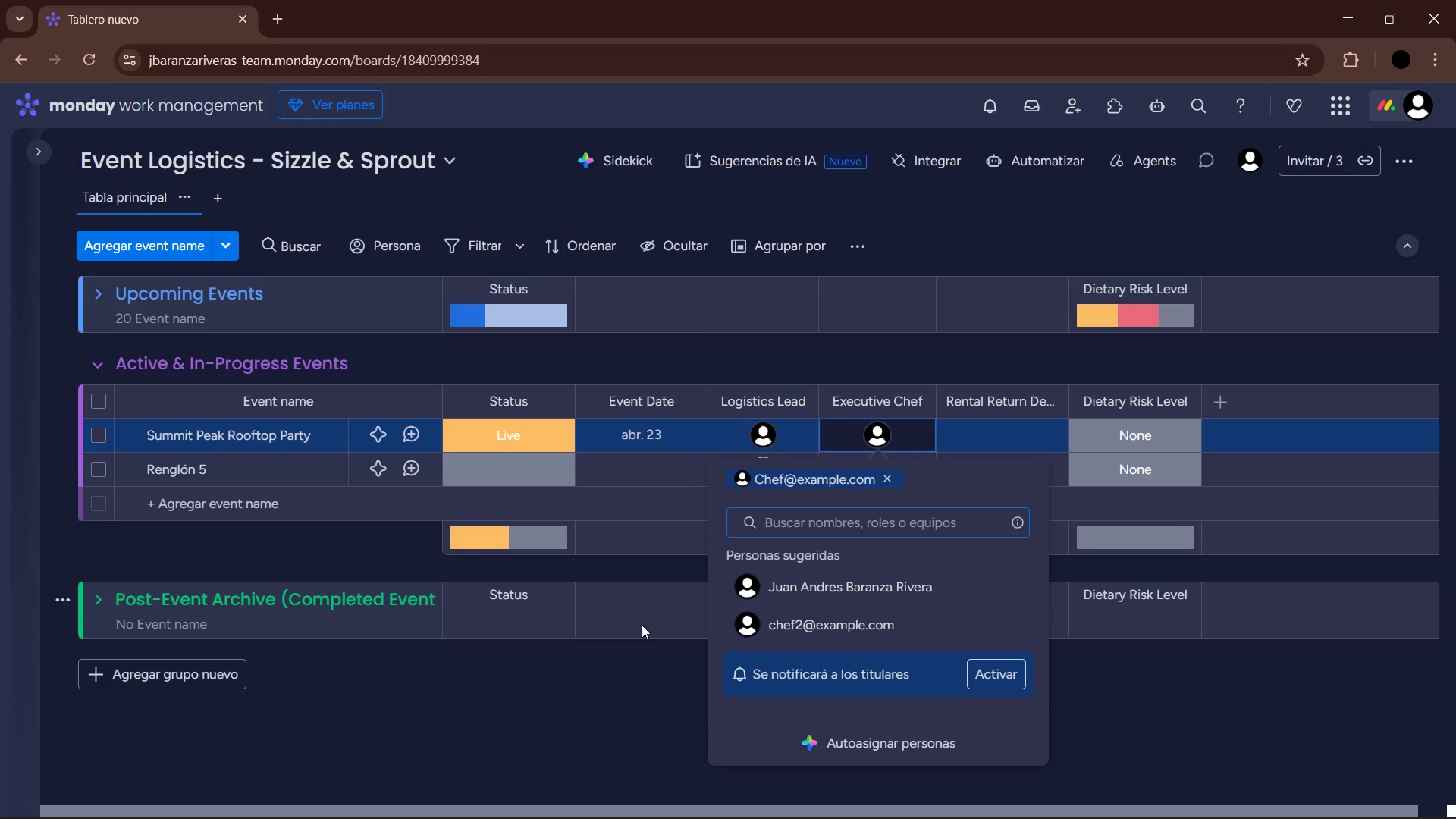 
left_click([627, 676])
 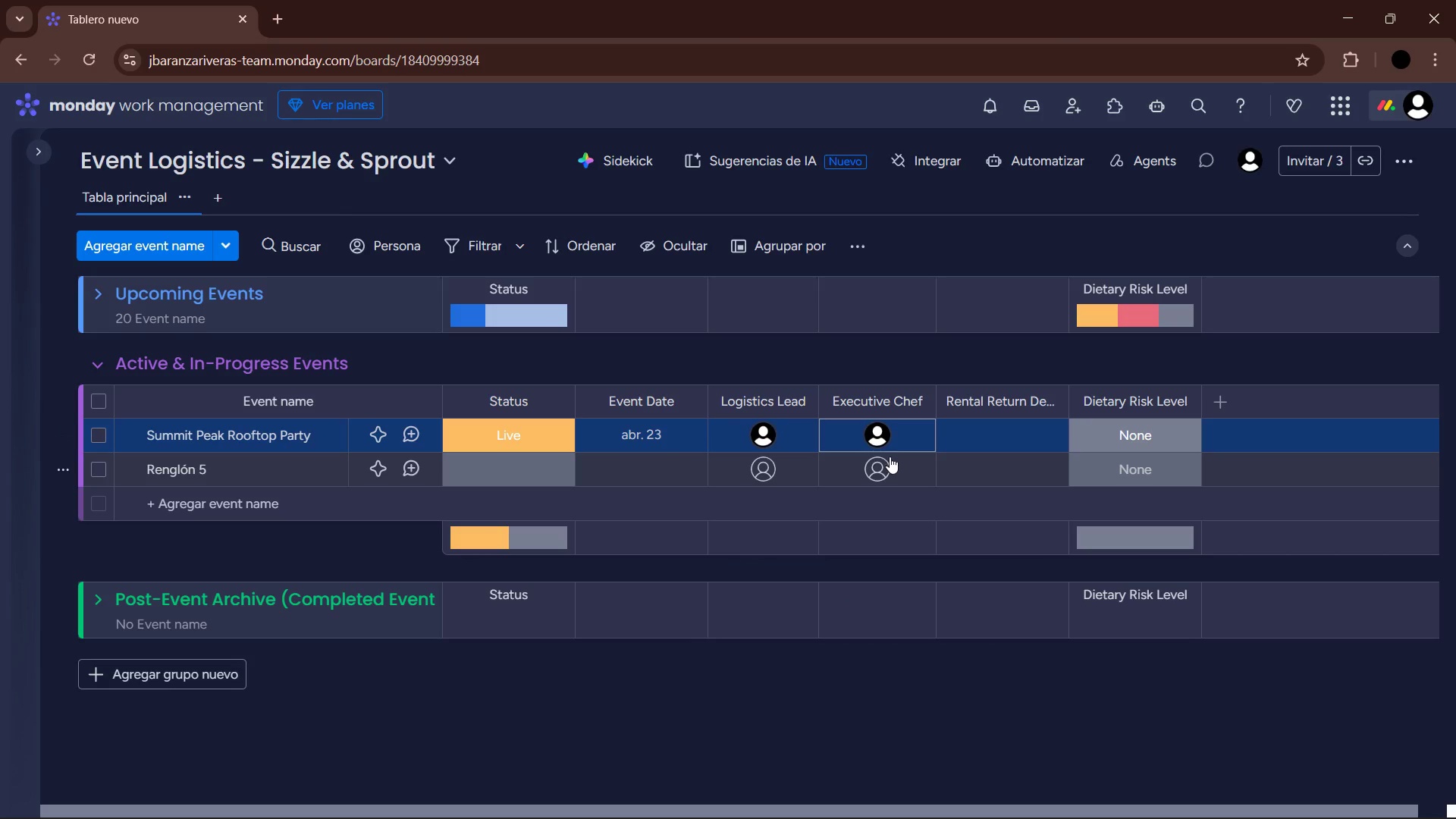 
left_click([884, 461])
 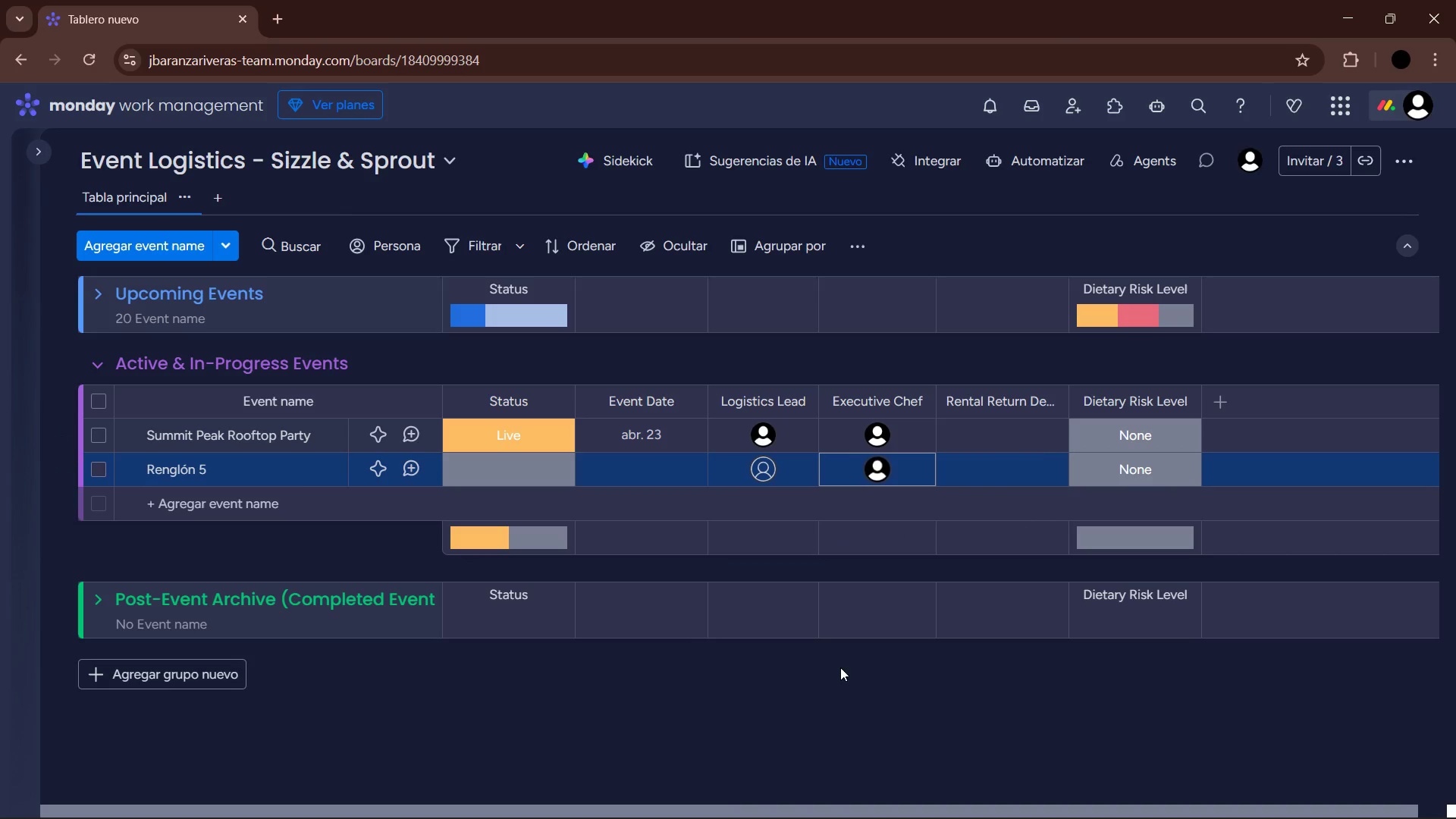 
mouse_move([1003, 433])
 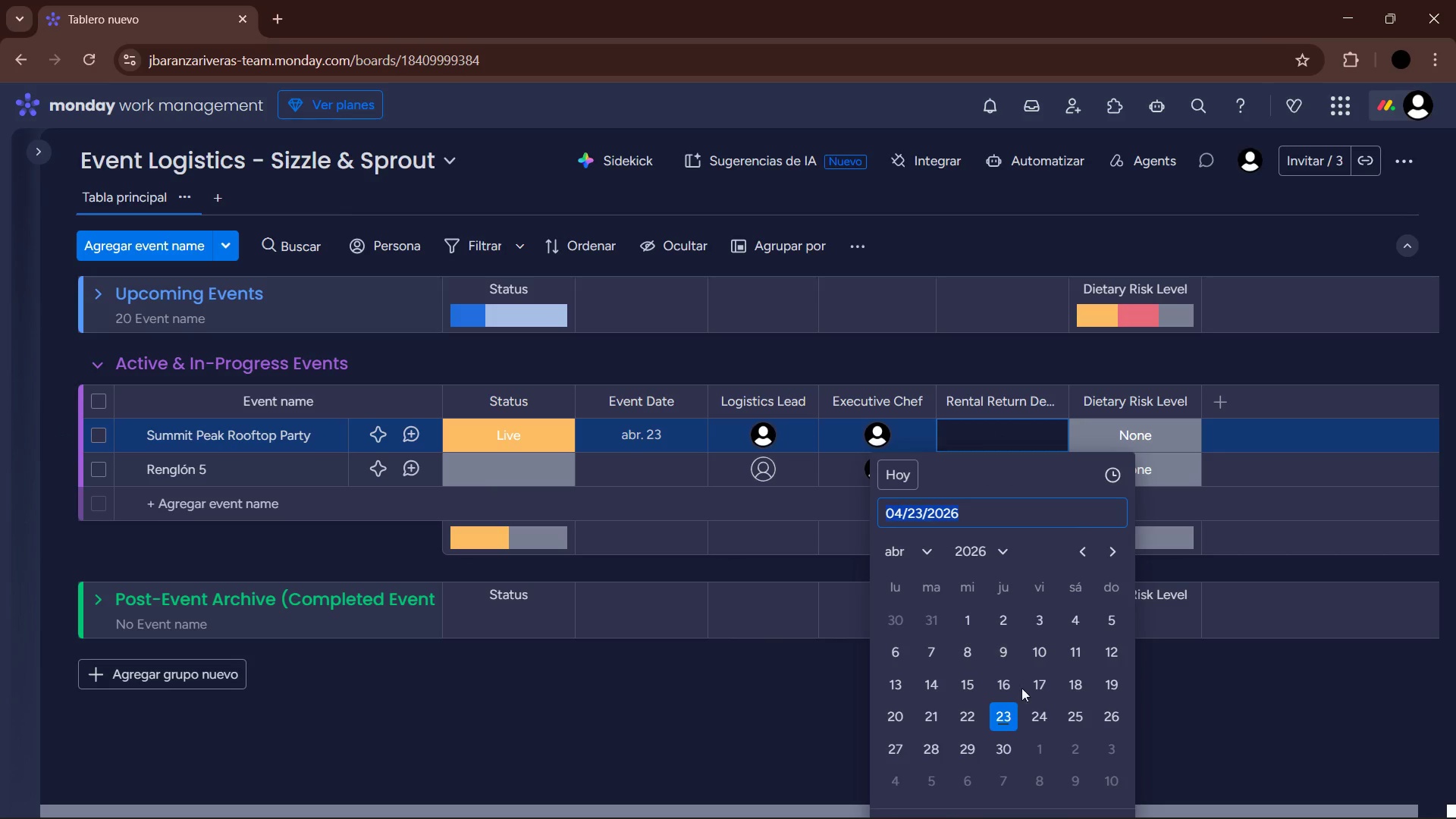 
left_click([1072, 716])
 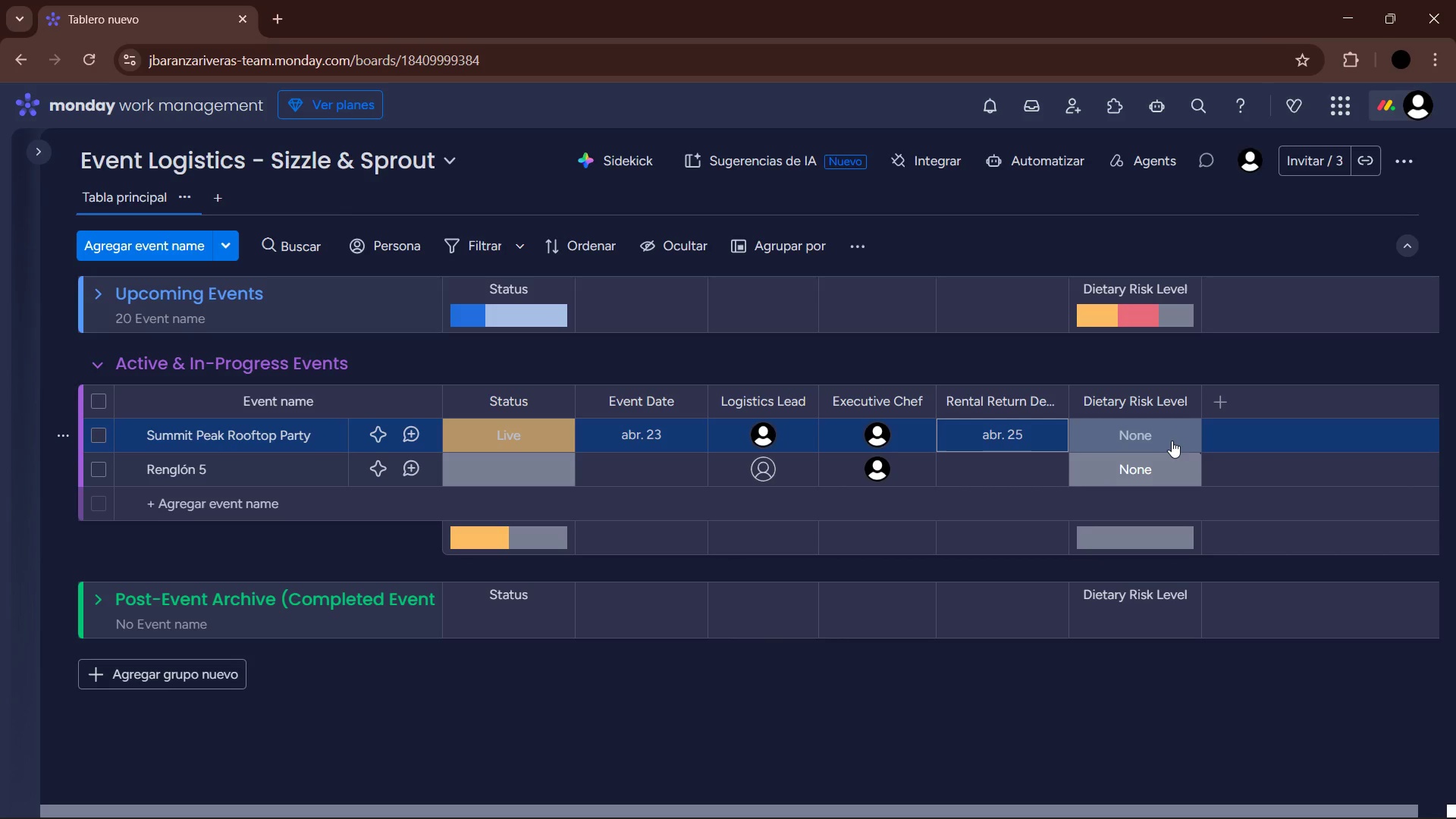 
left_click([1172, 441])
 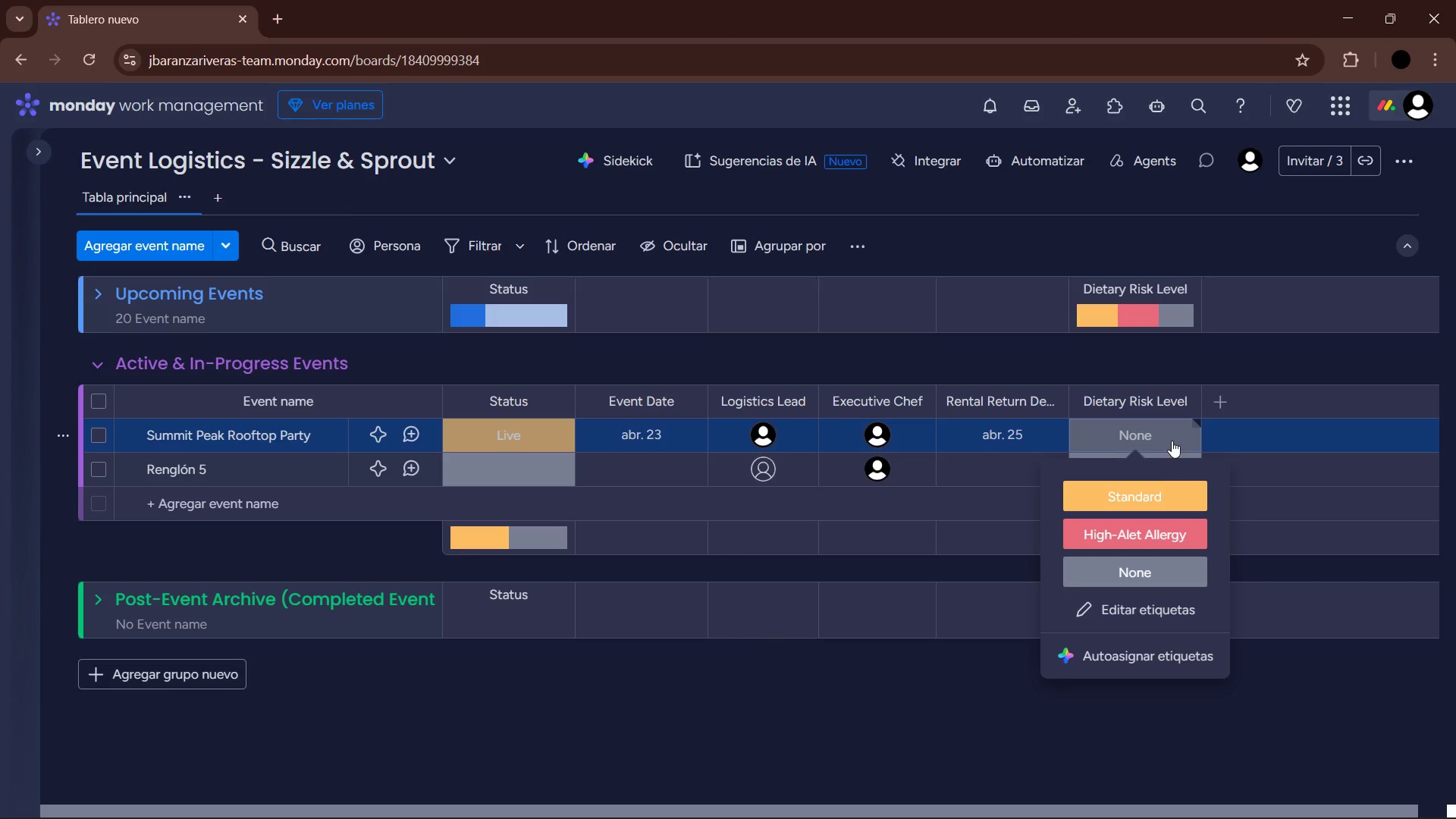 
left_click([1152, 492])
 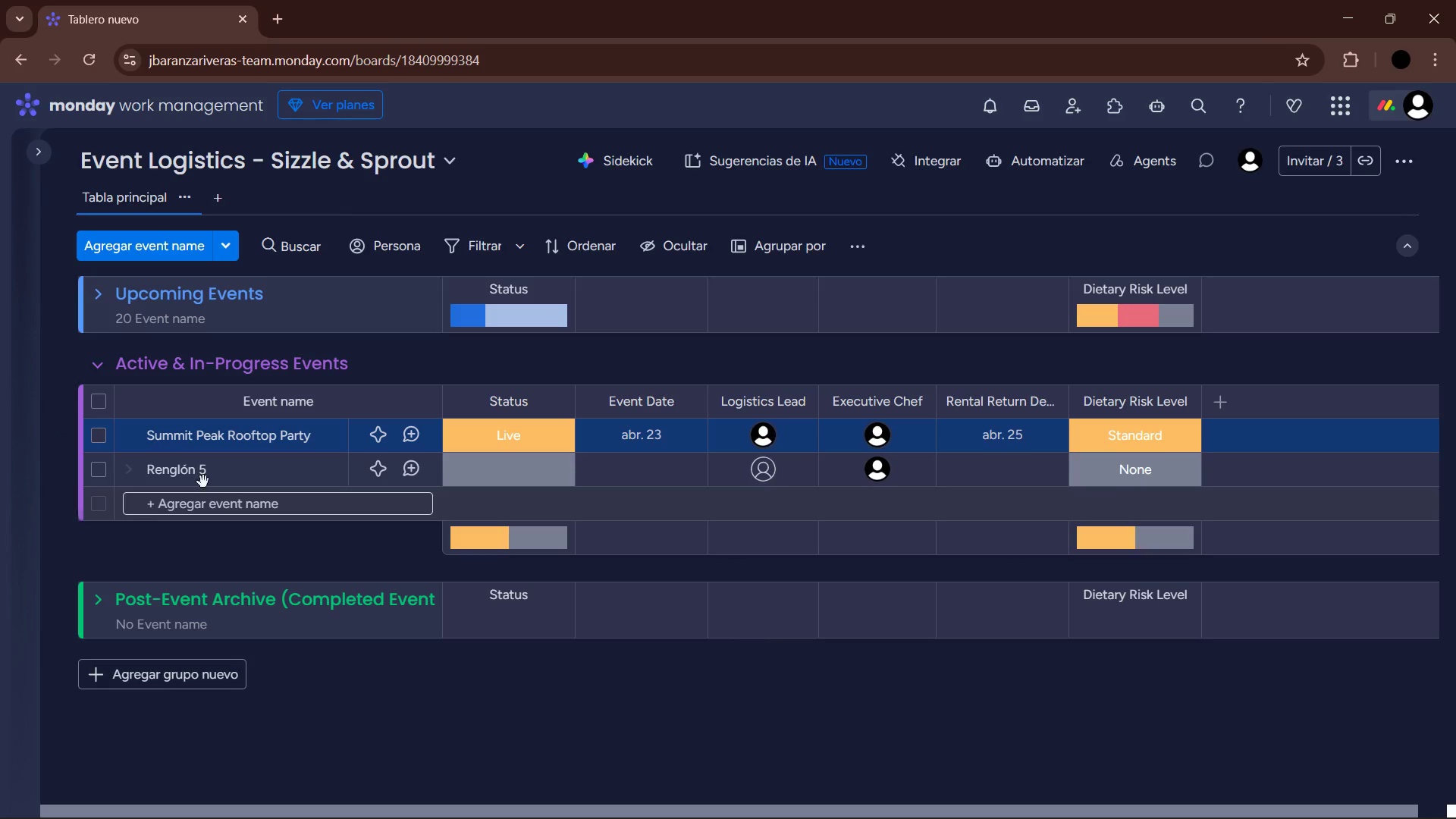 
left_click([206, 472])
 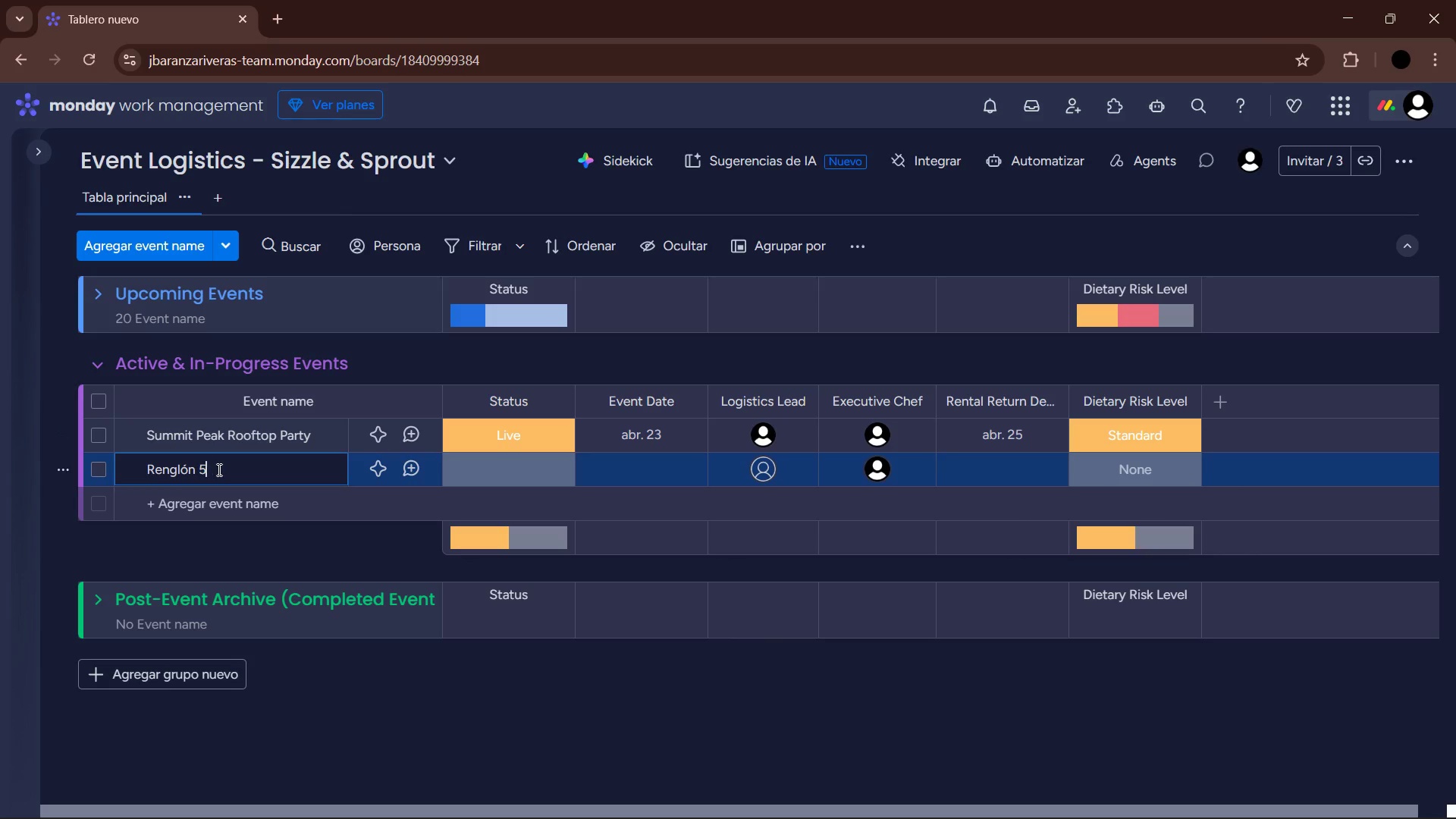 
left_click_drag(start_coordinate=[218, 469], to_coordinate=[149, 470])
 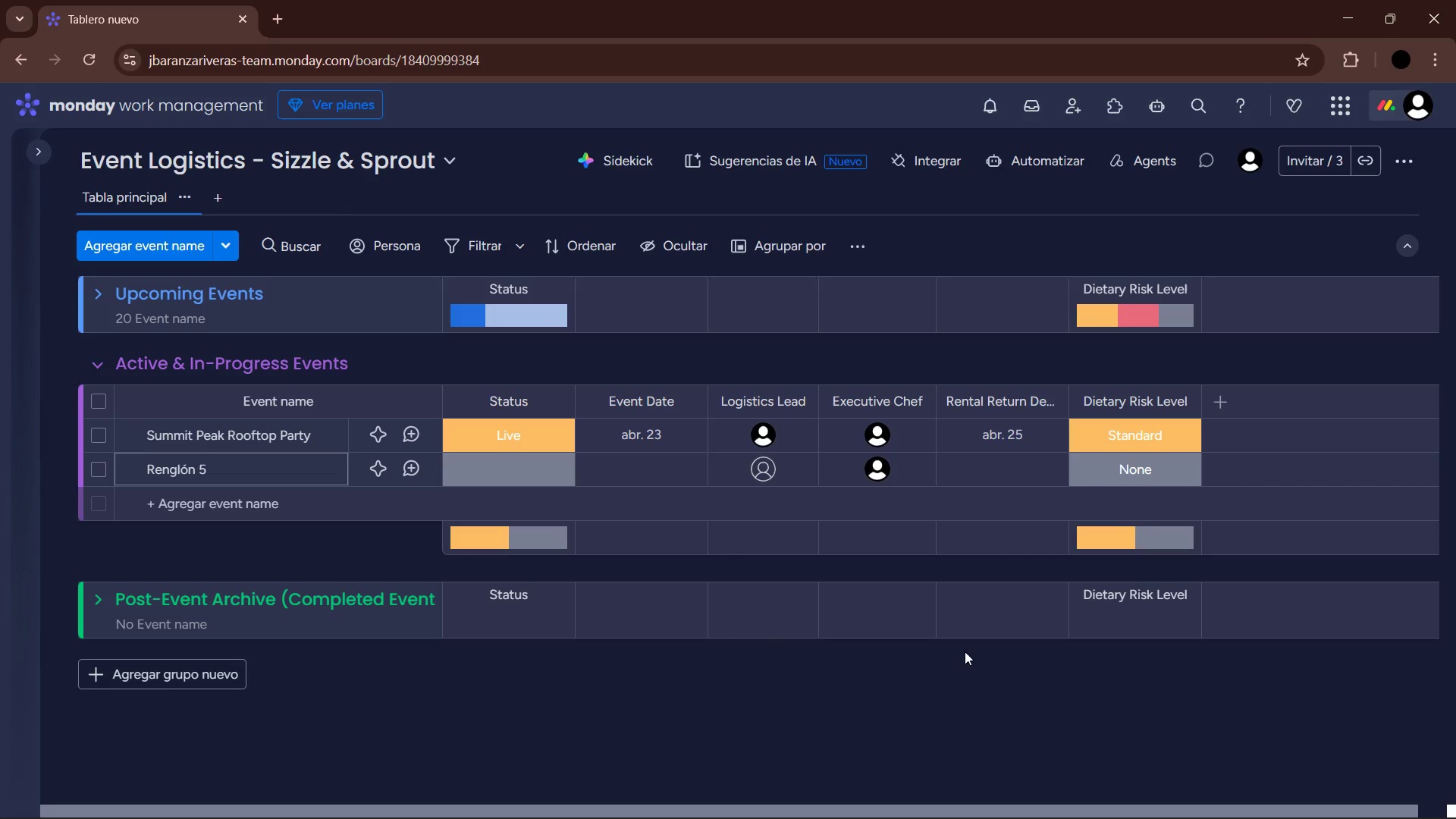 
mouse_move([1139, 435])
 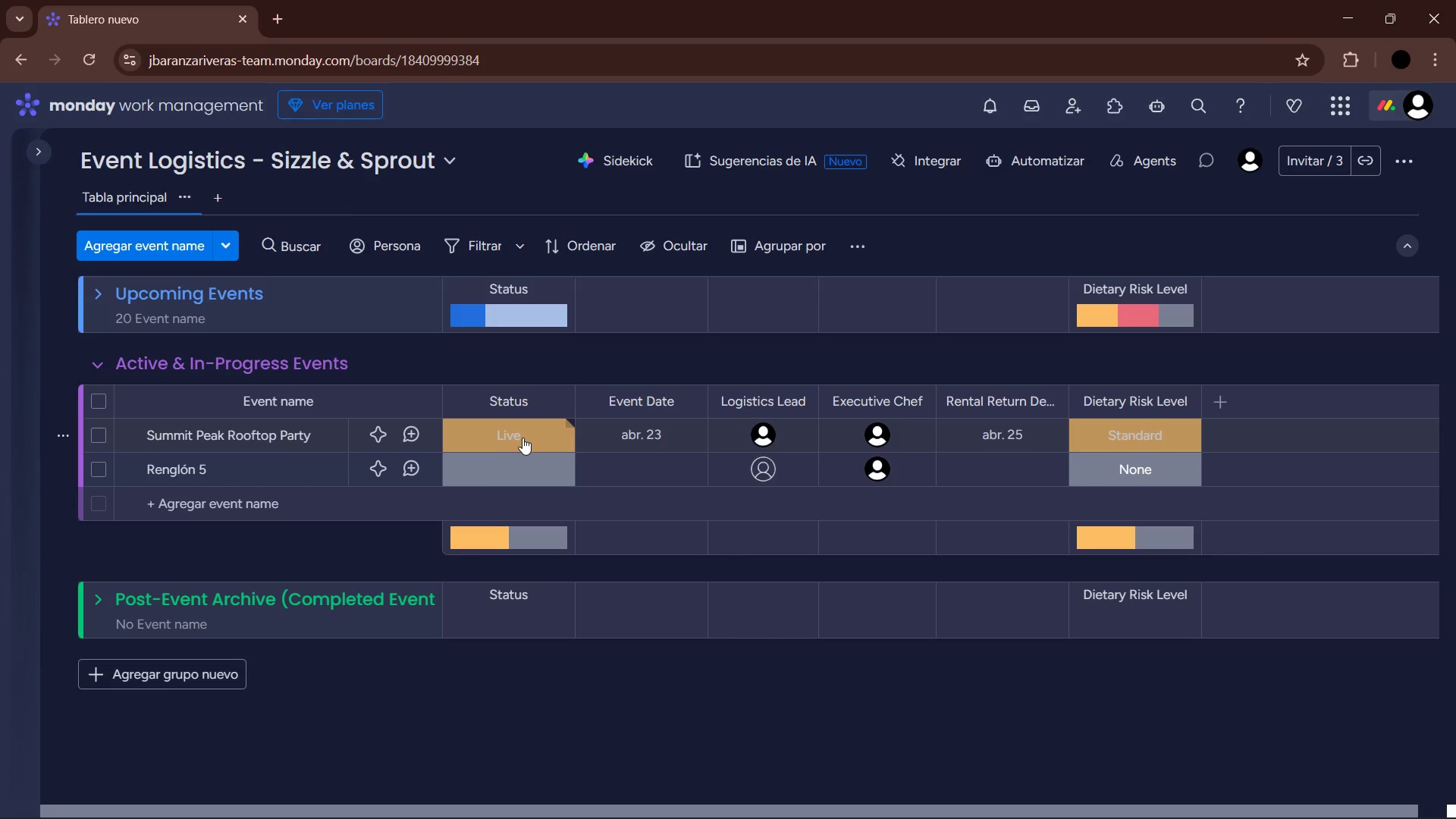 
left_click([522, 438])
 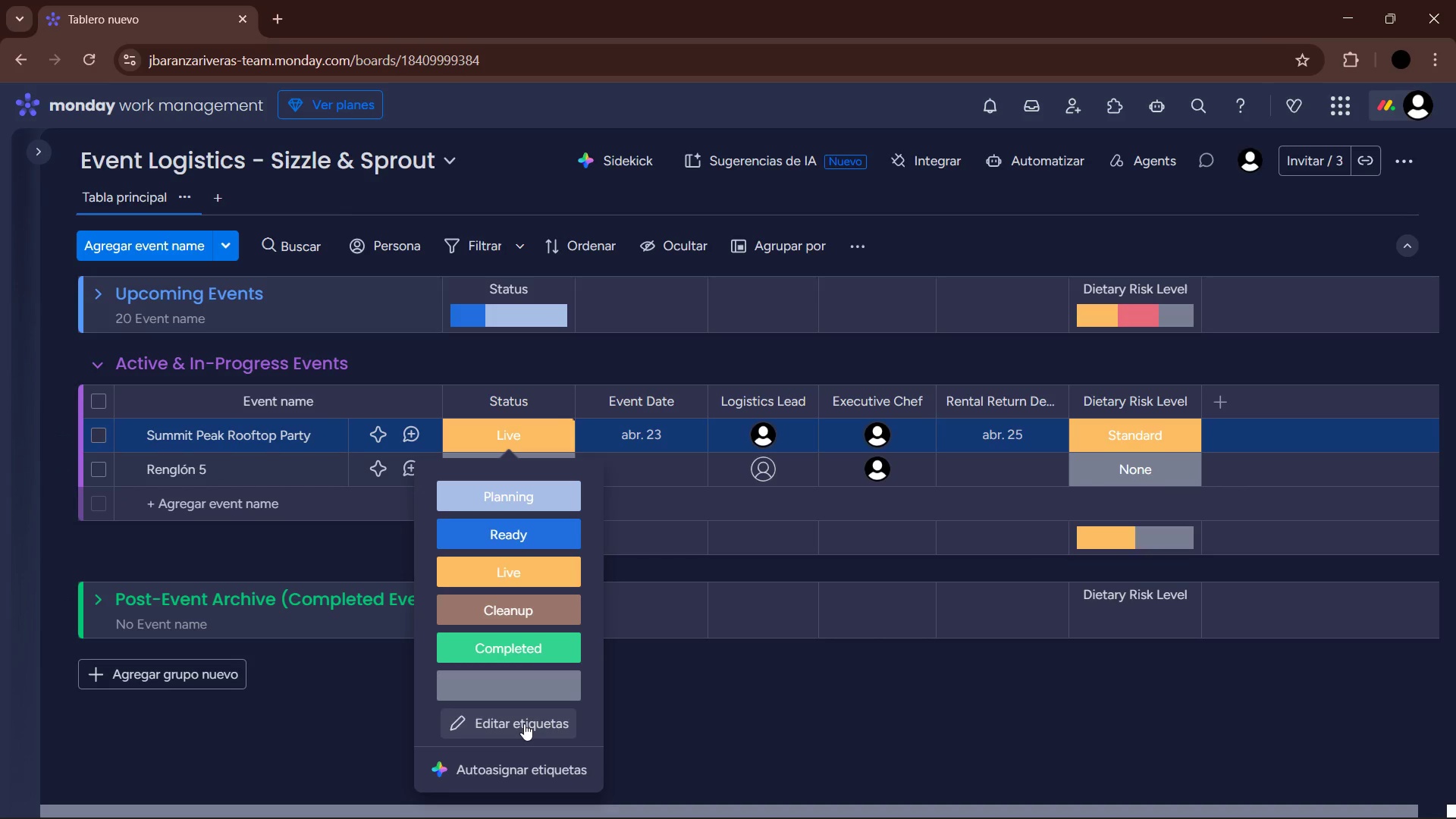 
left_click([519, 730])
 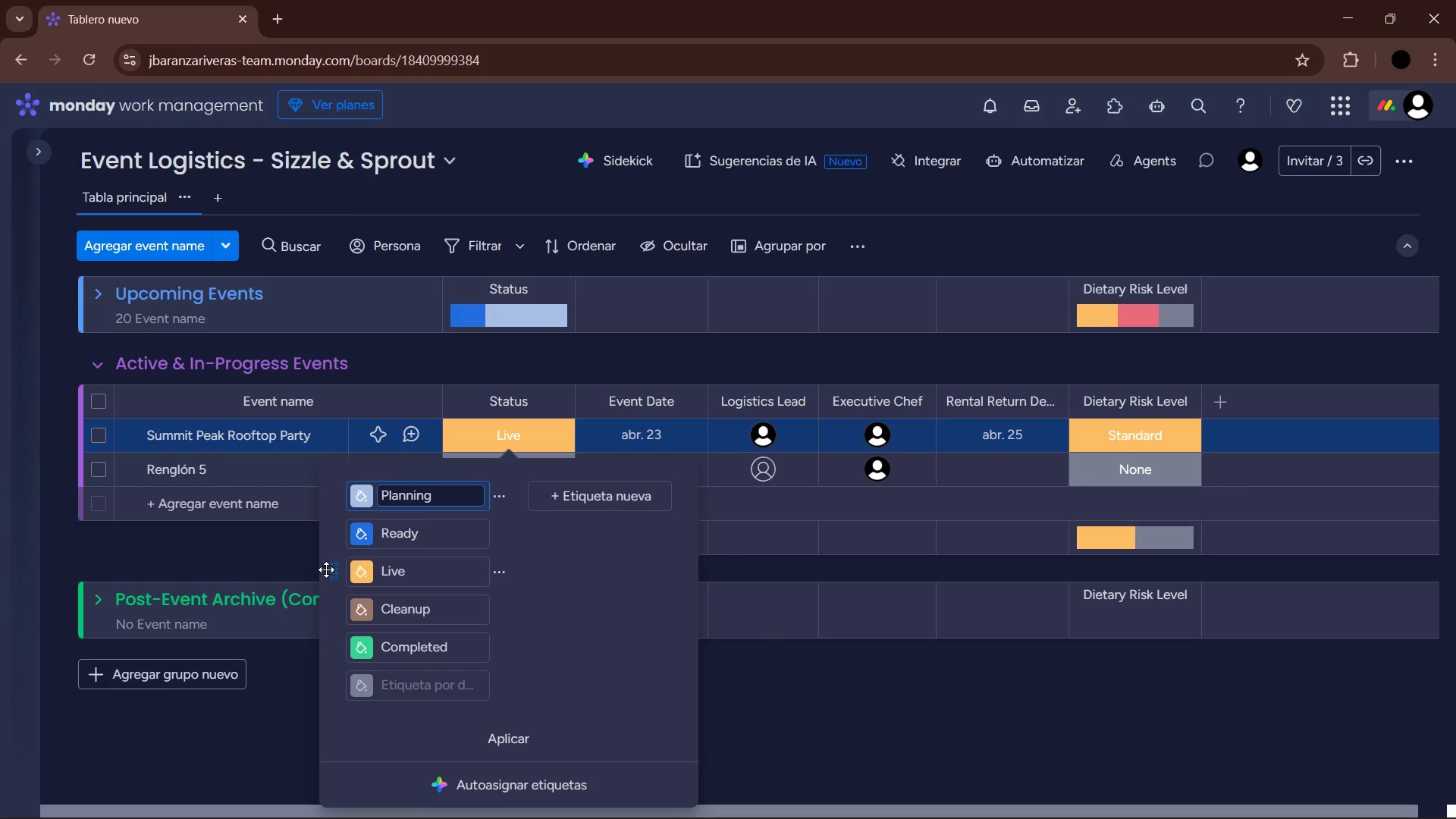 
left_click([362, 574])
 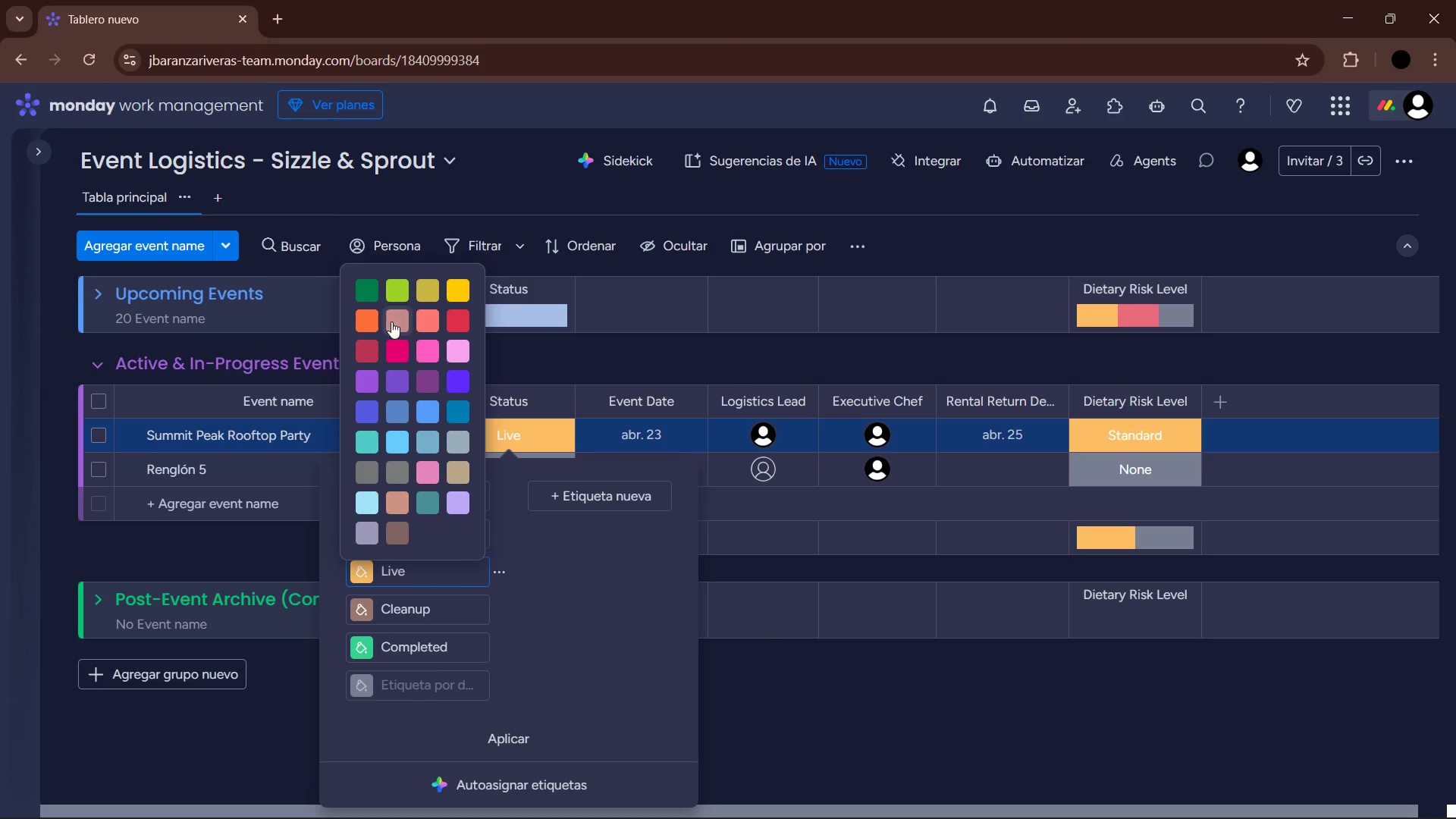 
left_click([375, 315])
 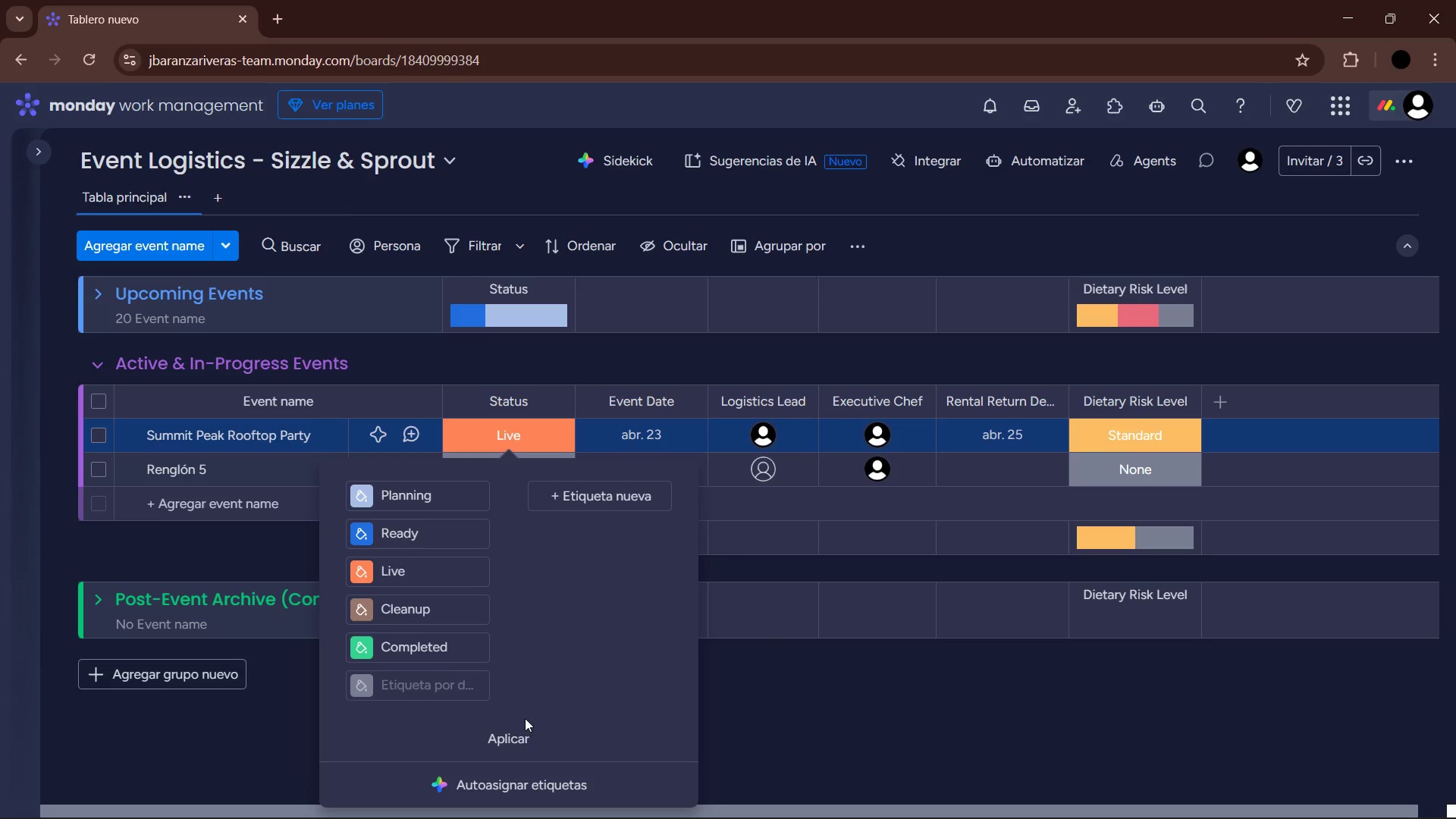 
left_click([517, 734])
 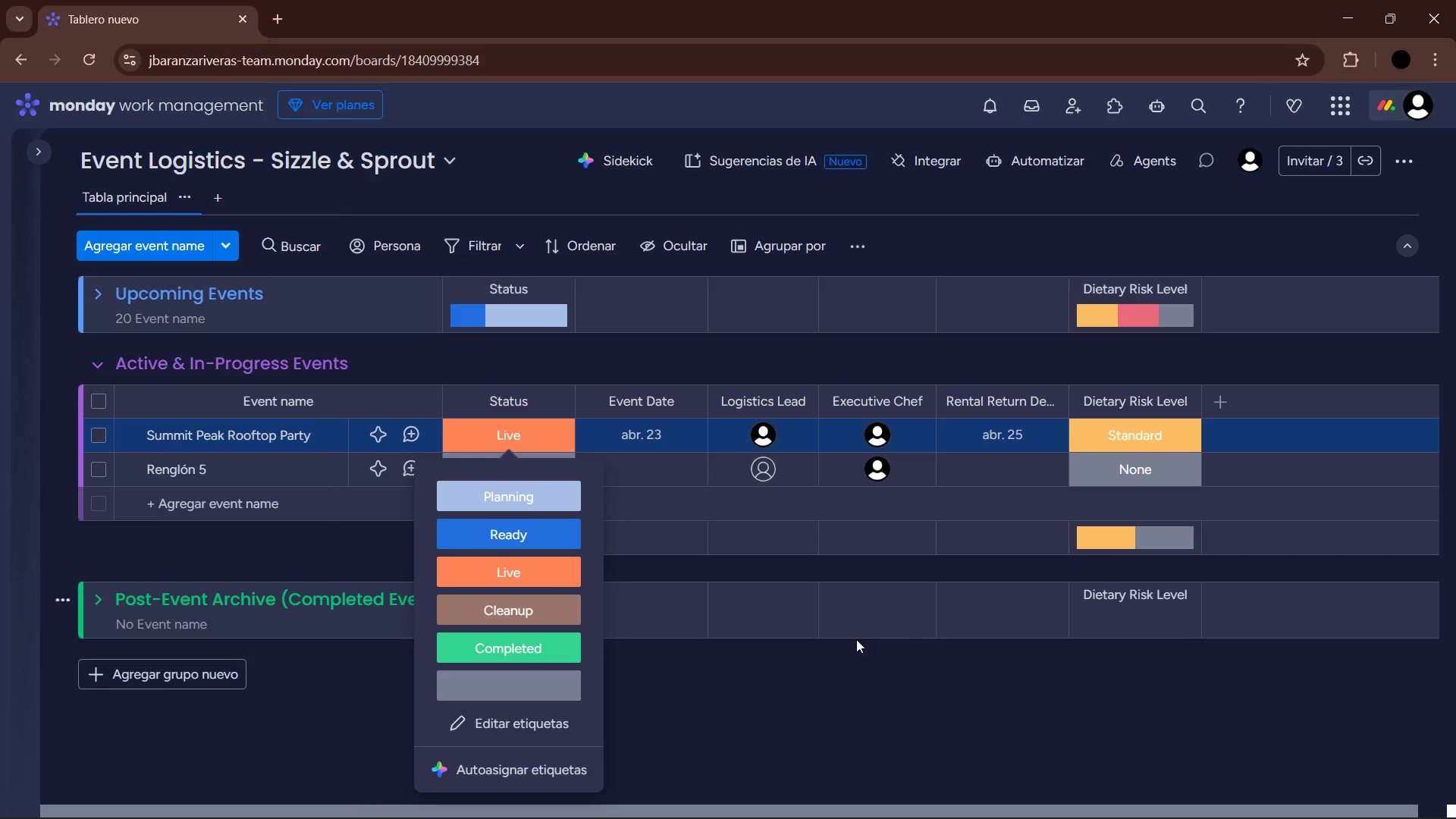 
left_click([856, 677])
 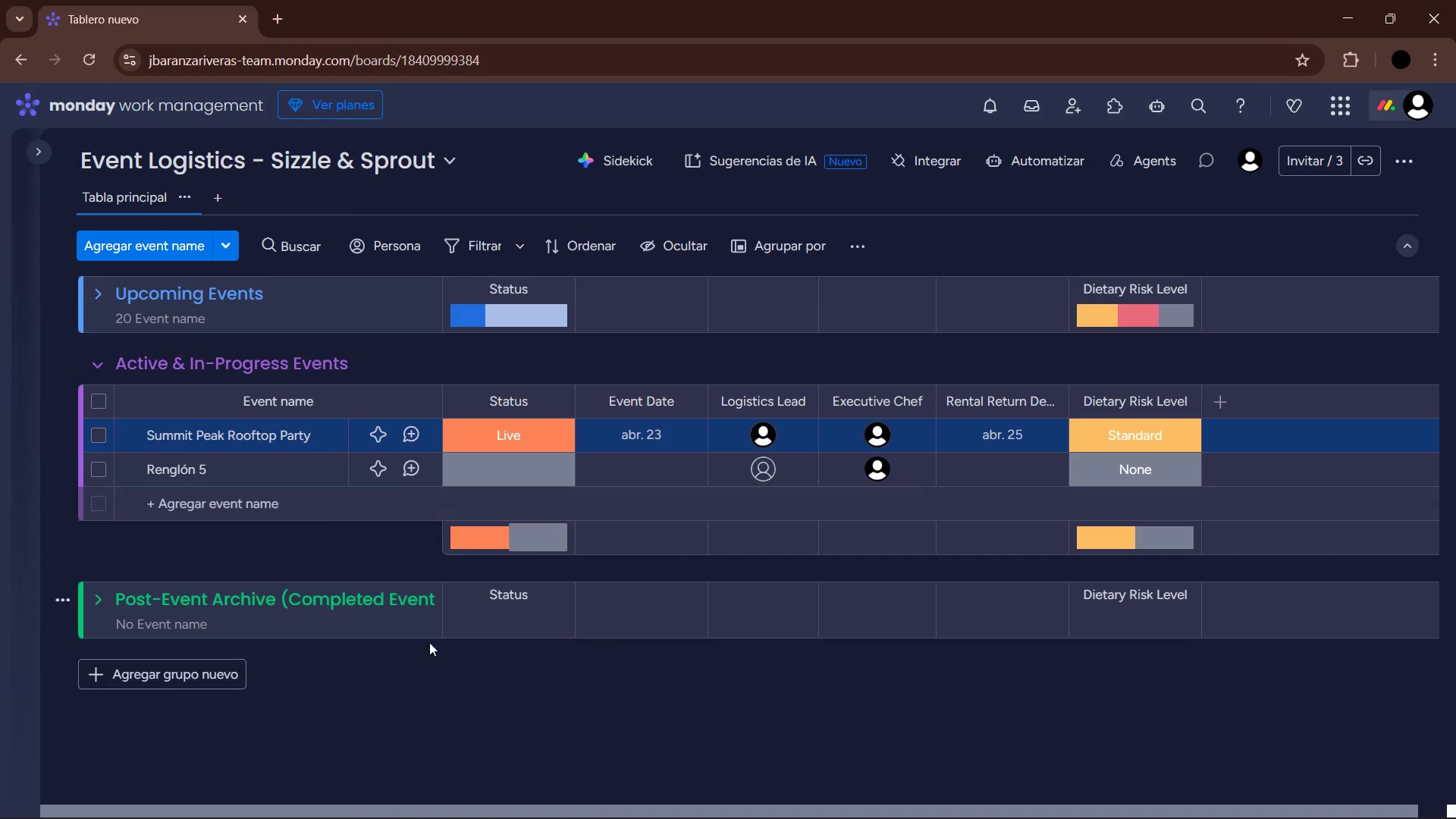 
left_click_drag(start_coordinate=[218, 475], to_coordinate=[130, 473])
 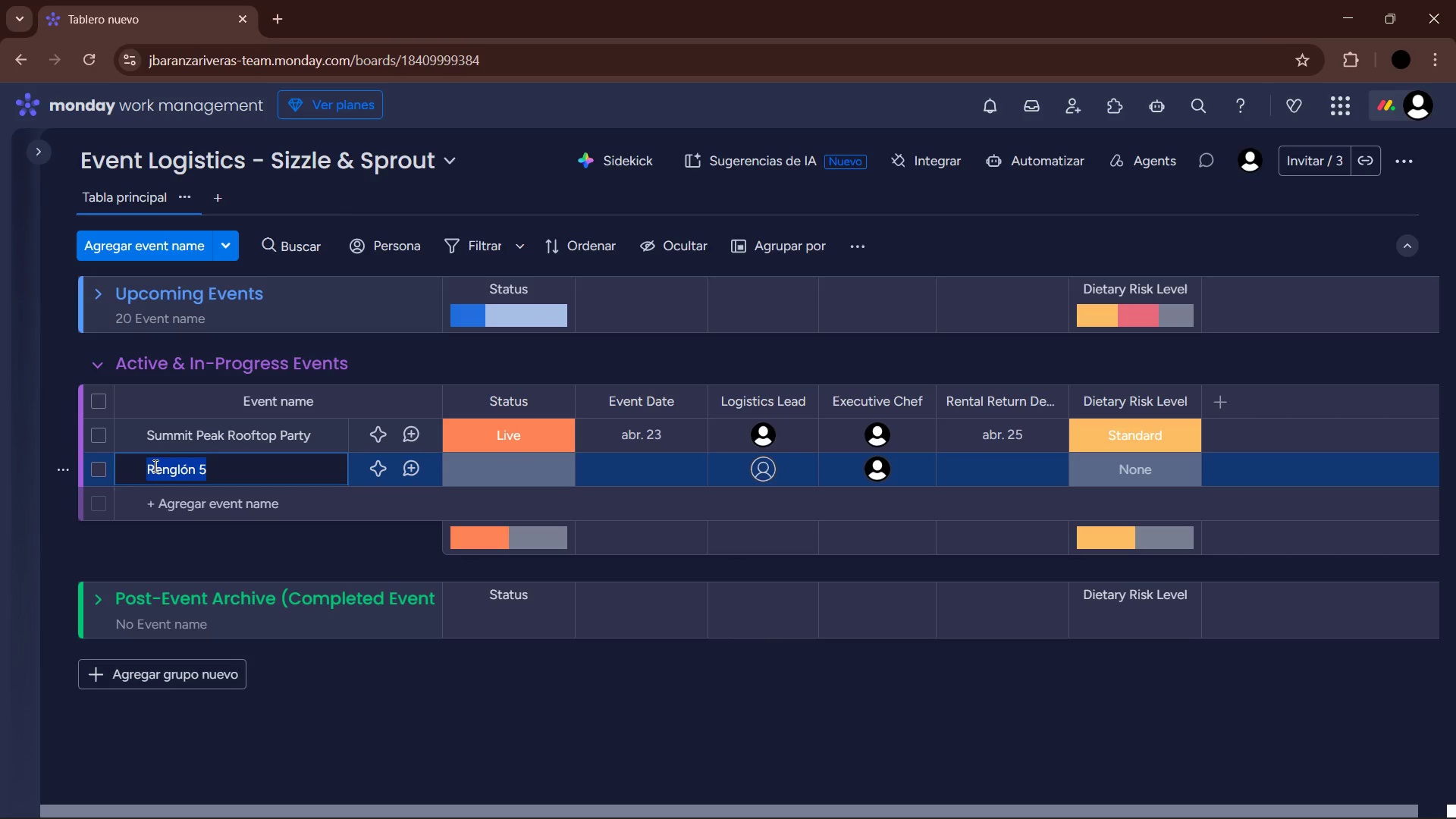 
wait(59.83)
 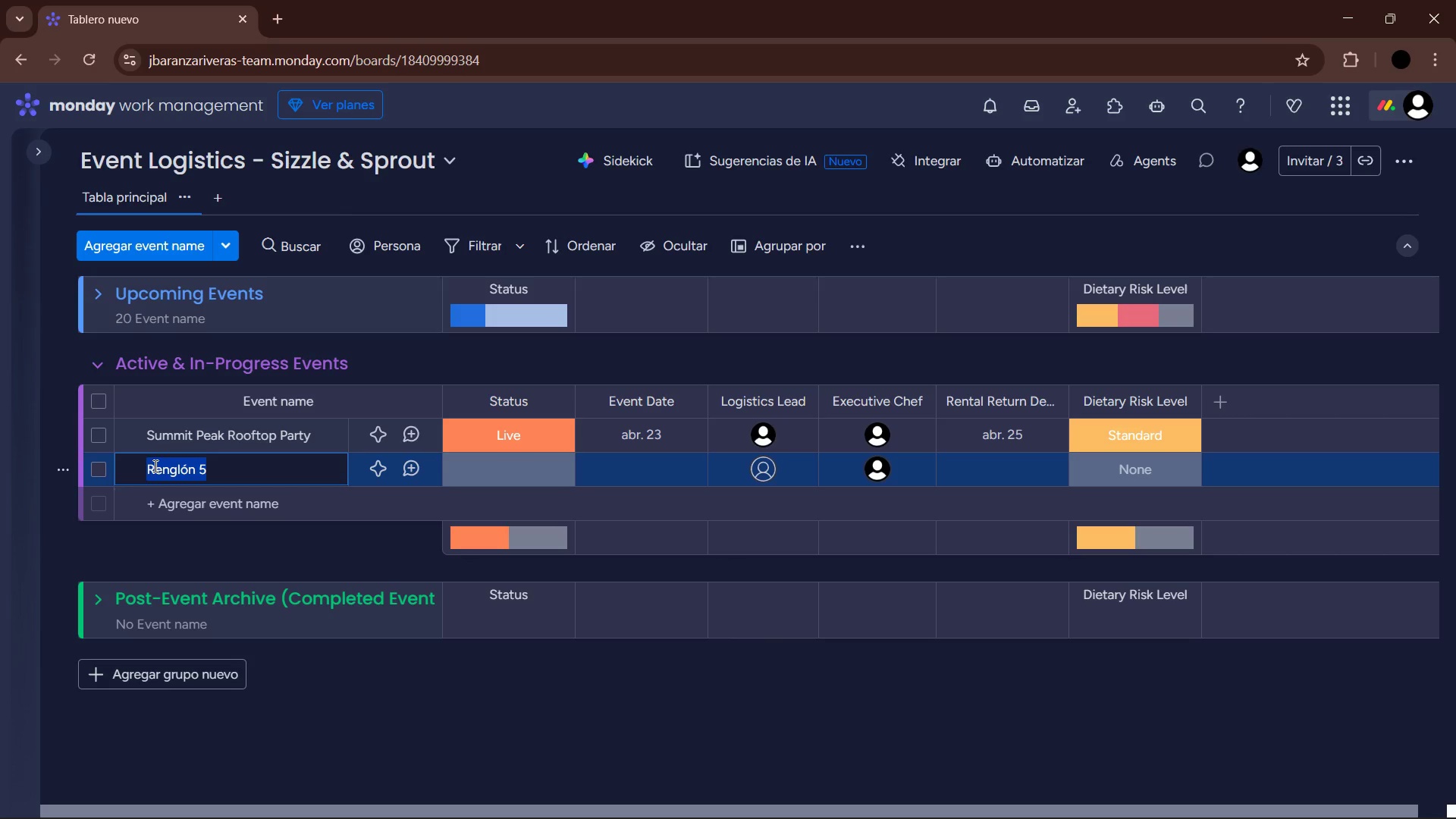 
type(Oak )
 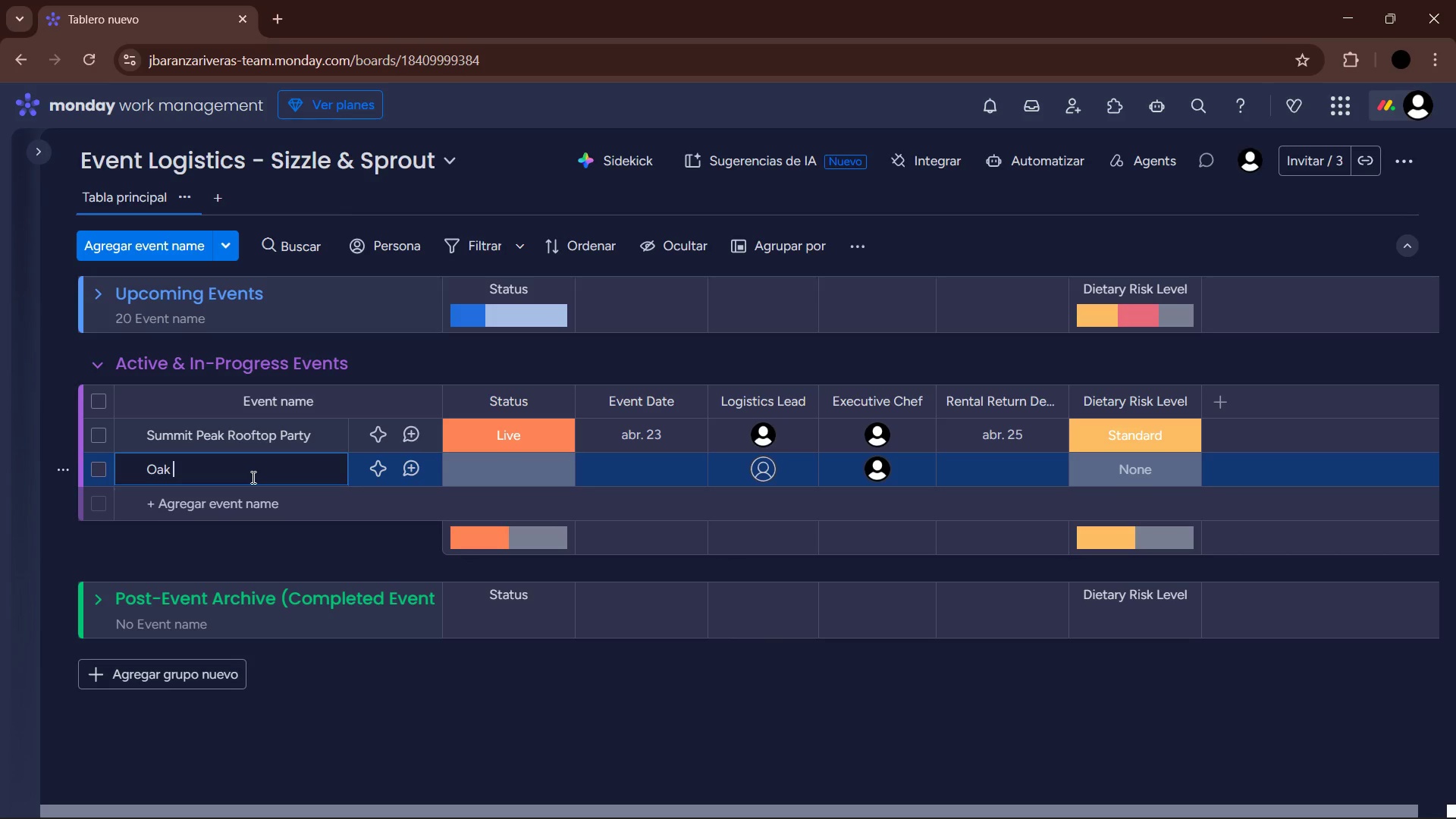 
type(^ Iron Corp Dinner)
 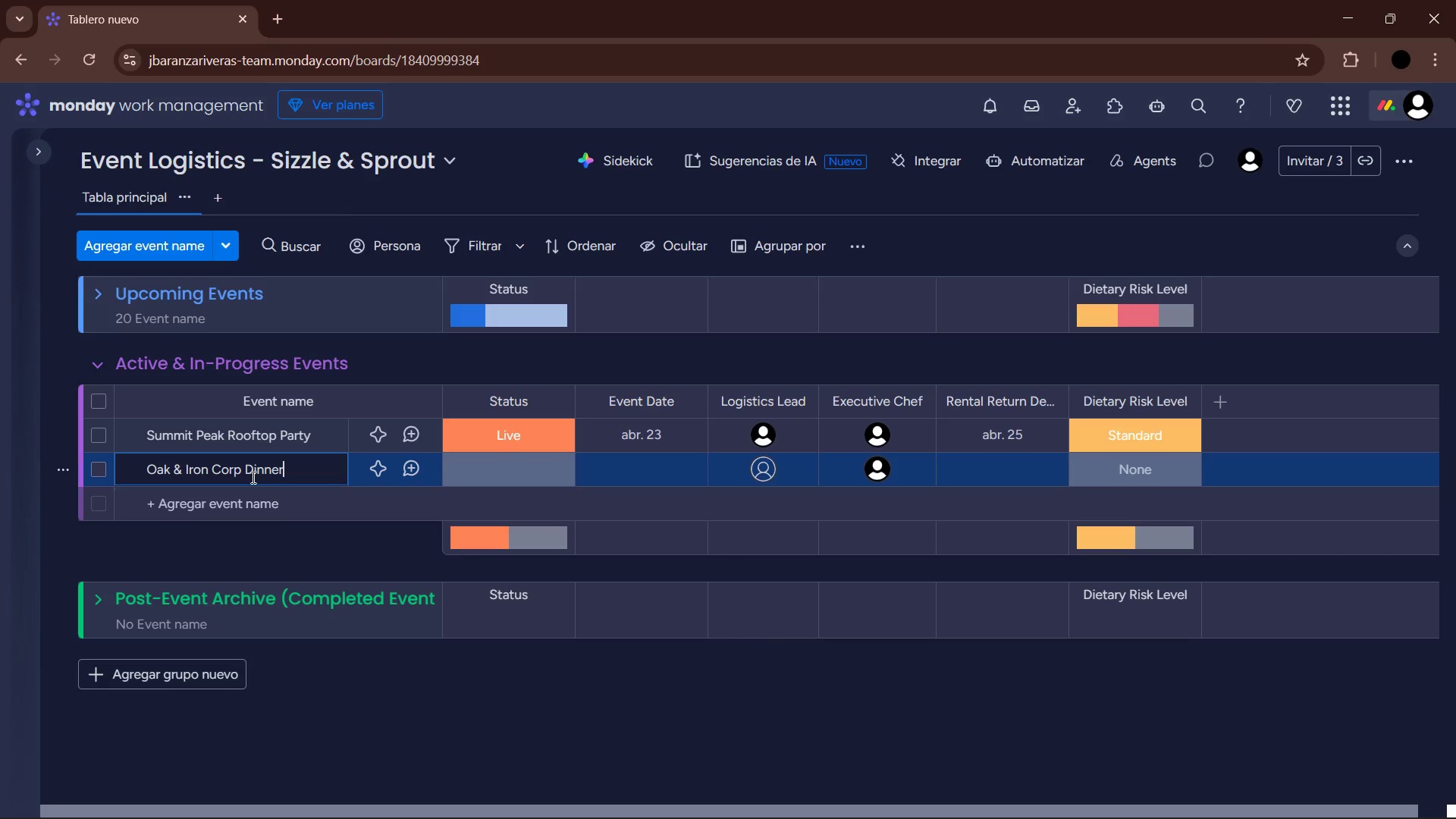 
key(Enter)
 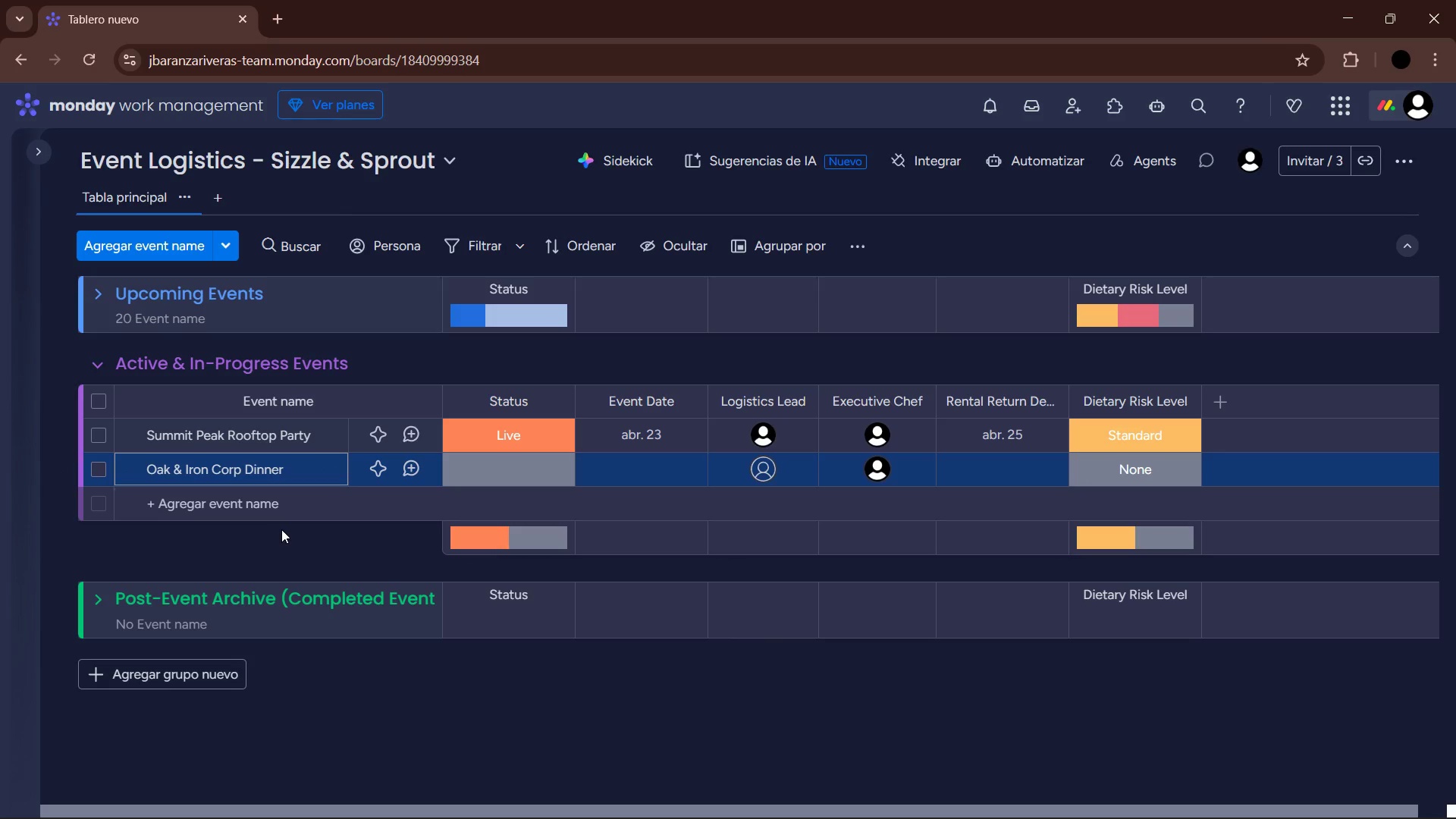 
left_click([502, 466])
 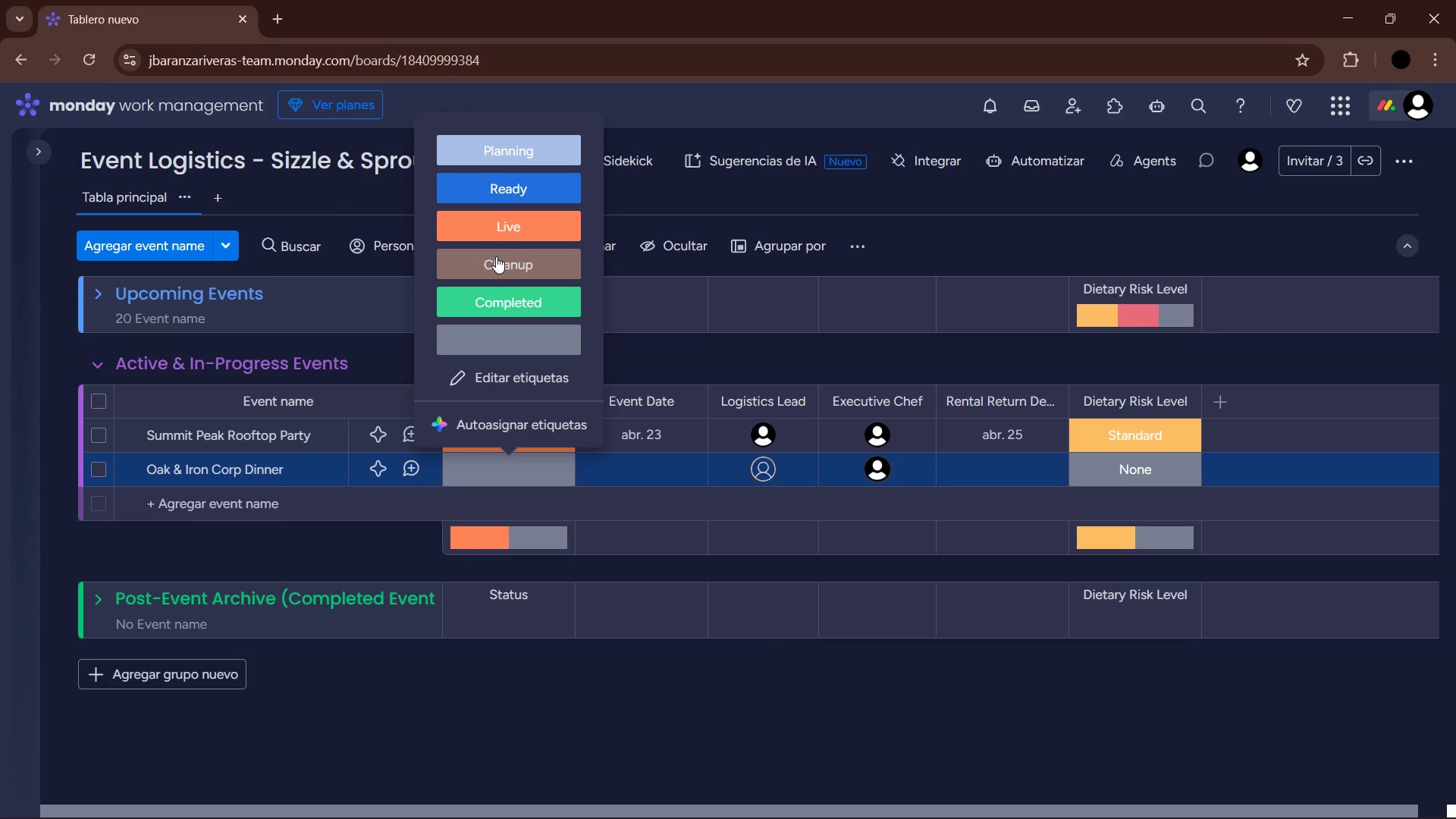 
left_click([523, 219])
 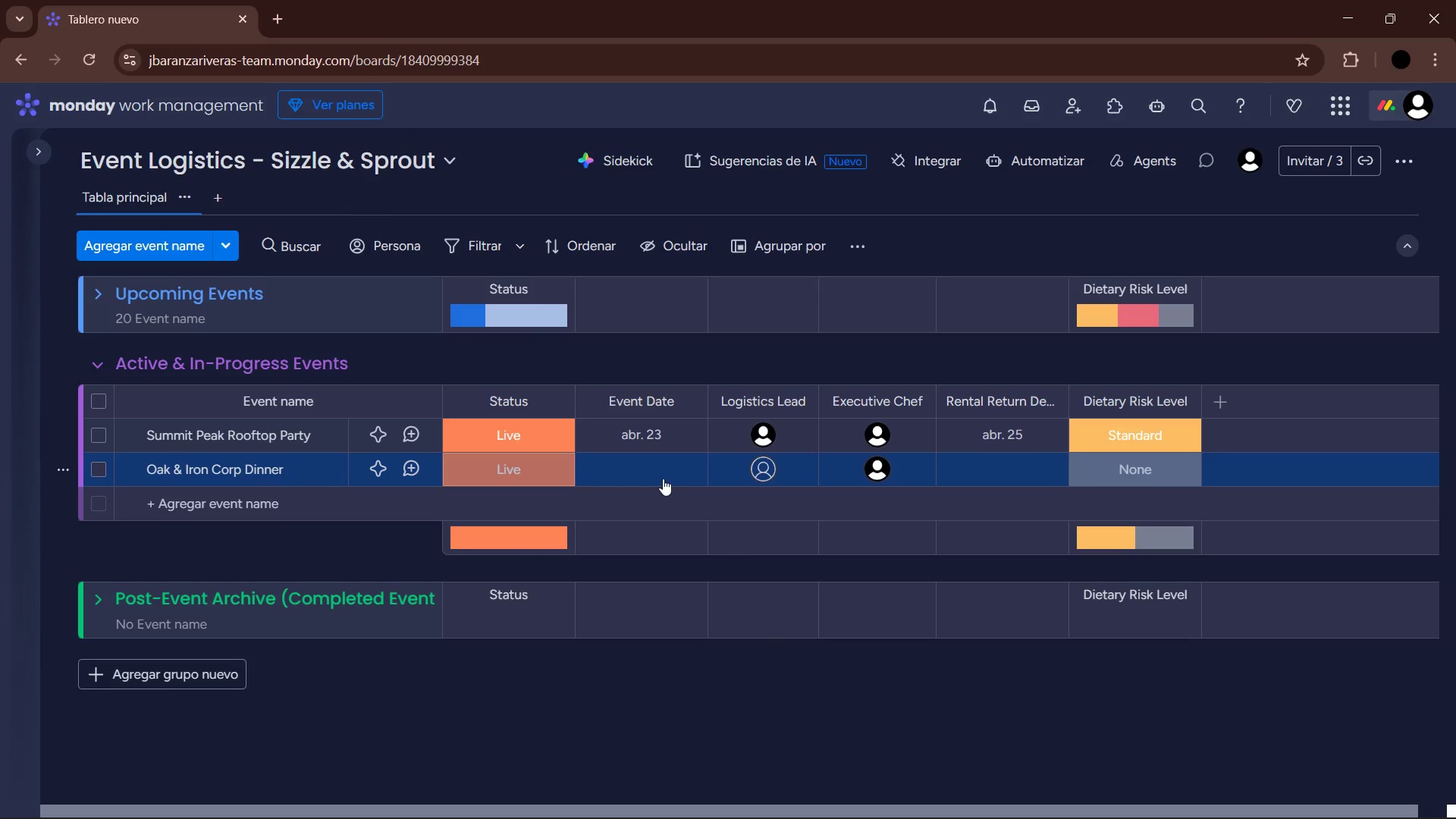 
left_click([655, 463])
 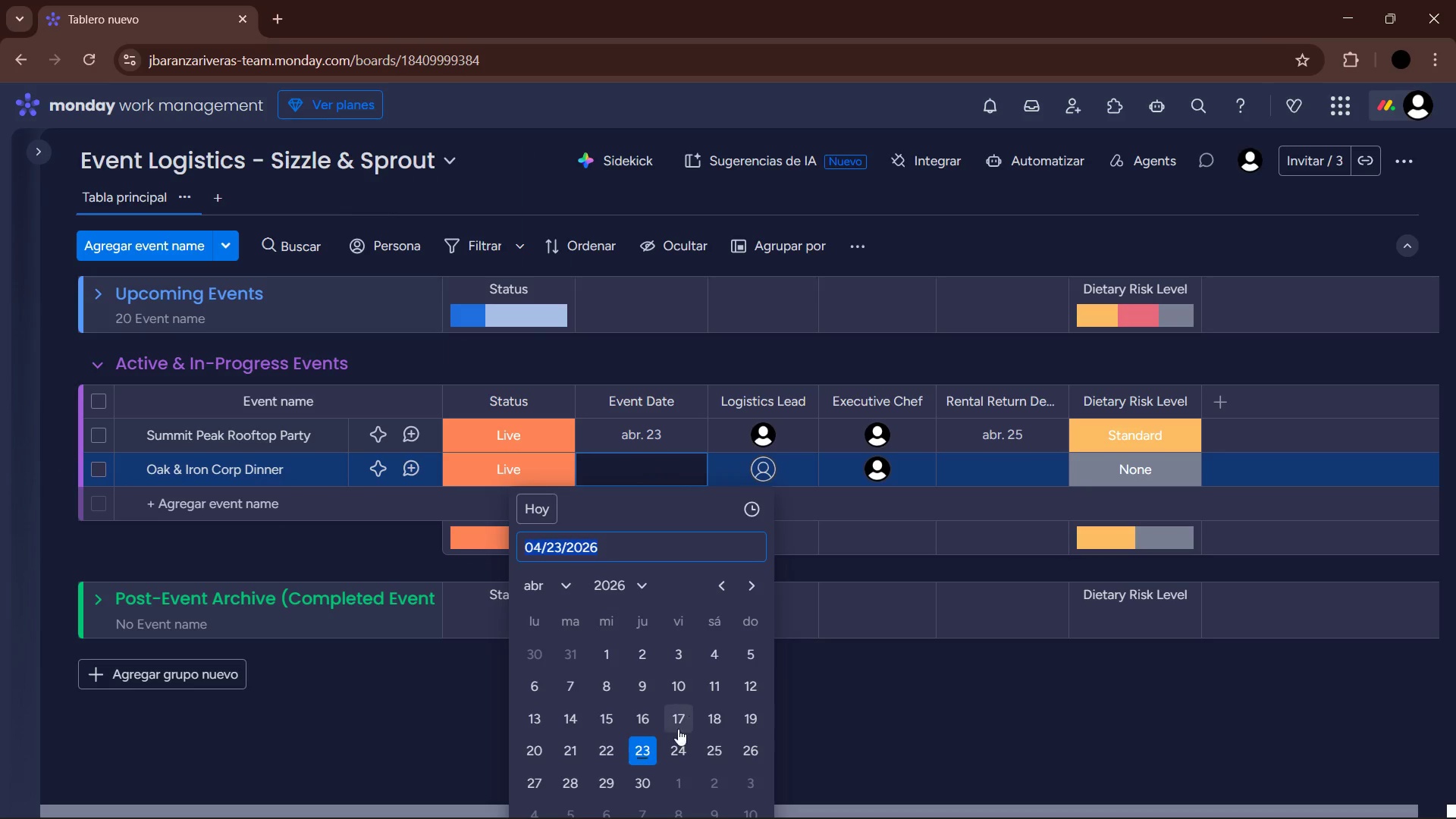 
left_click([638, 757])
 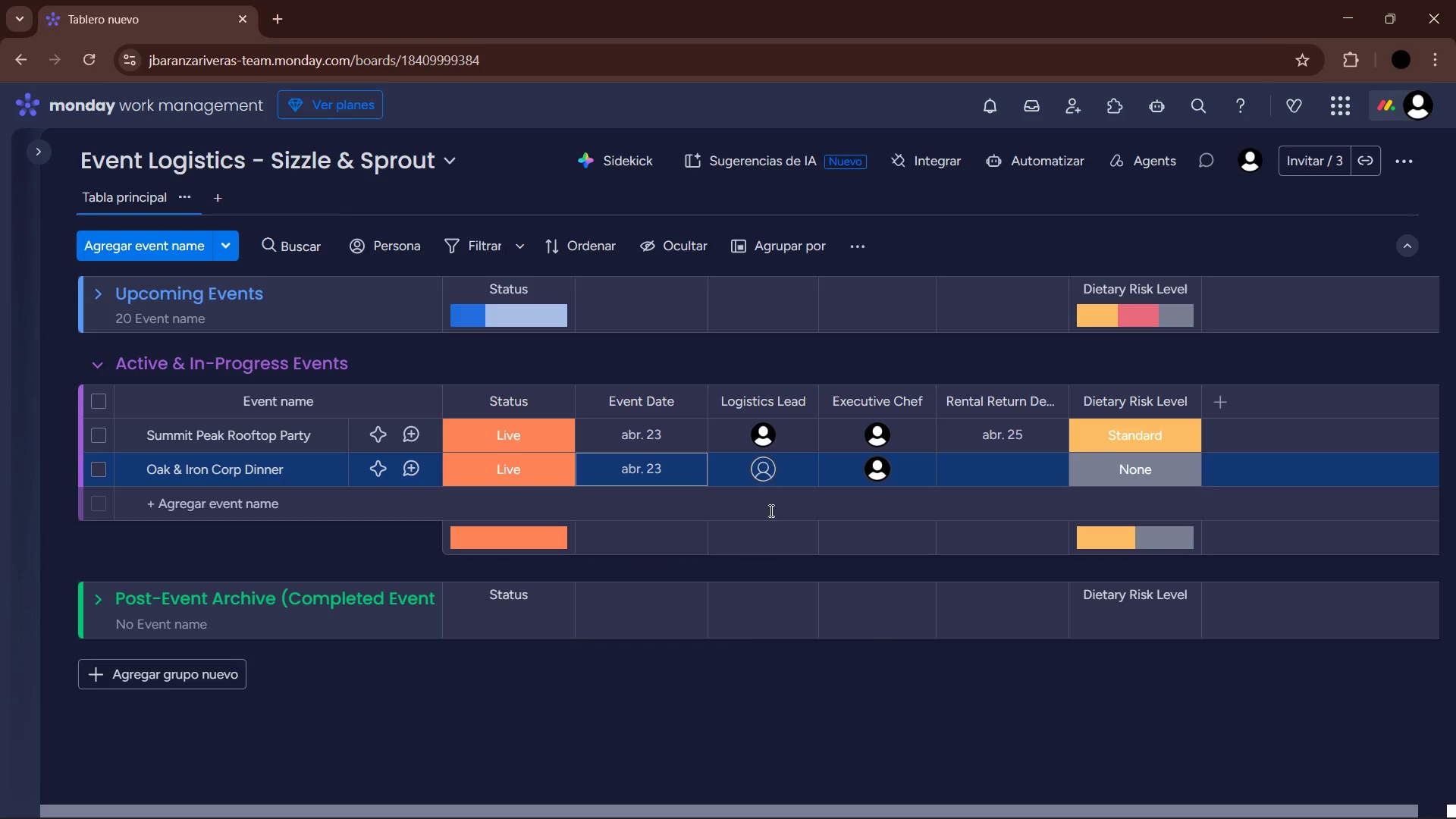 
left_click([761, 459])
 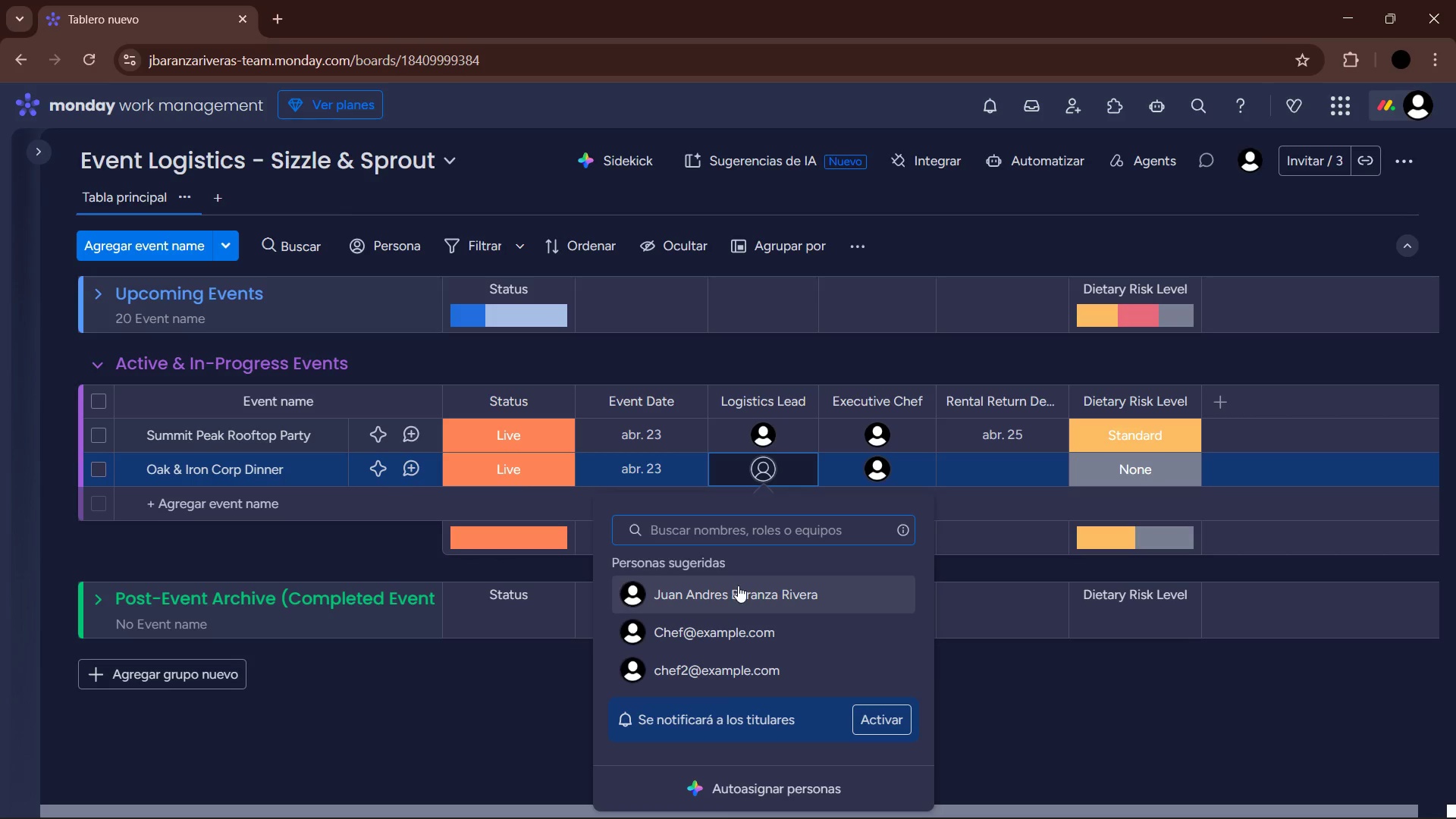 
left_click([739, 591])
 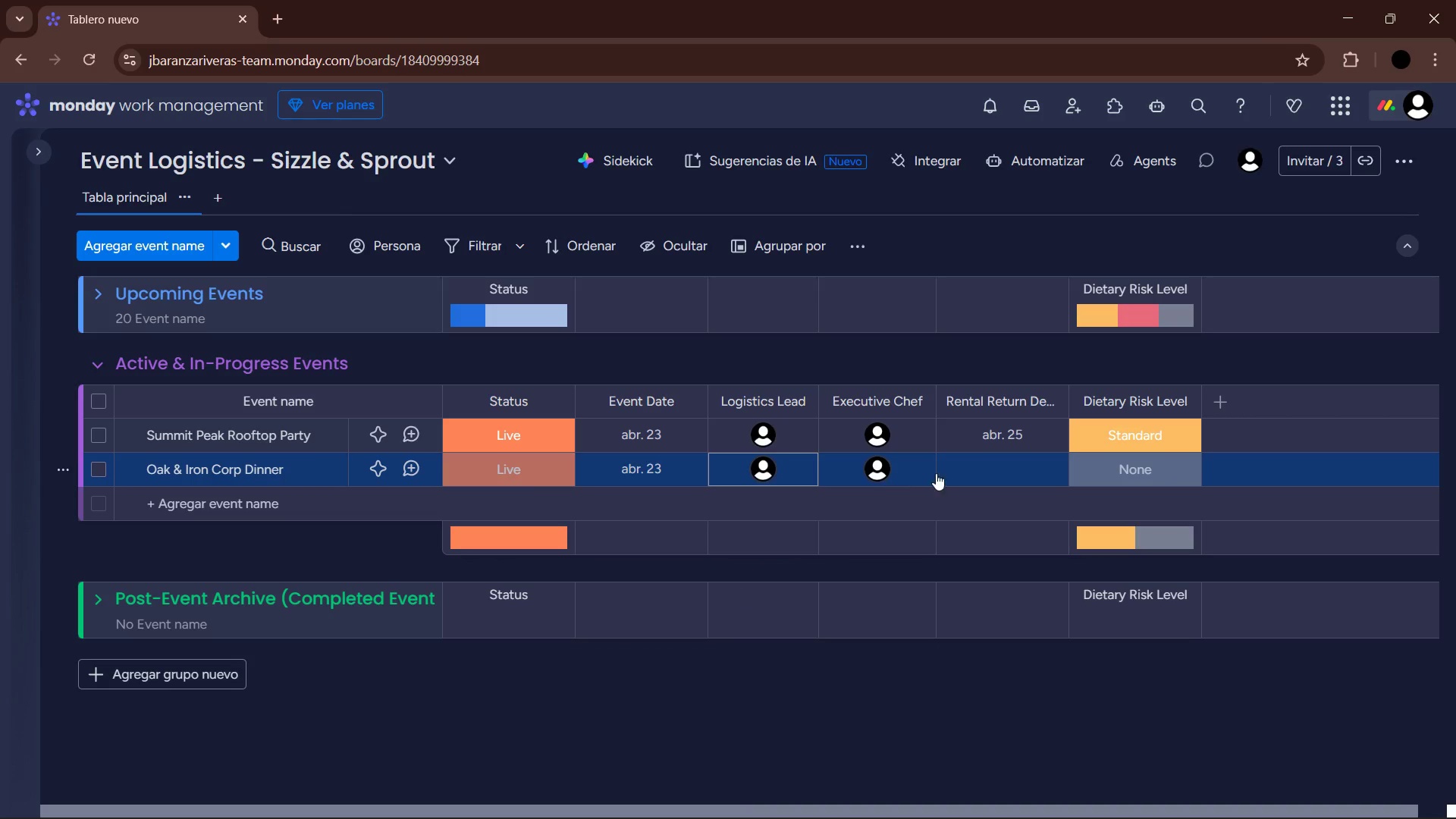 
left_click([999, 471])
 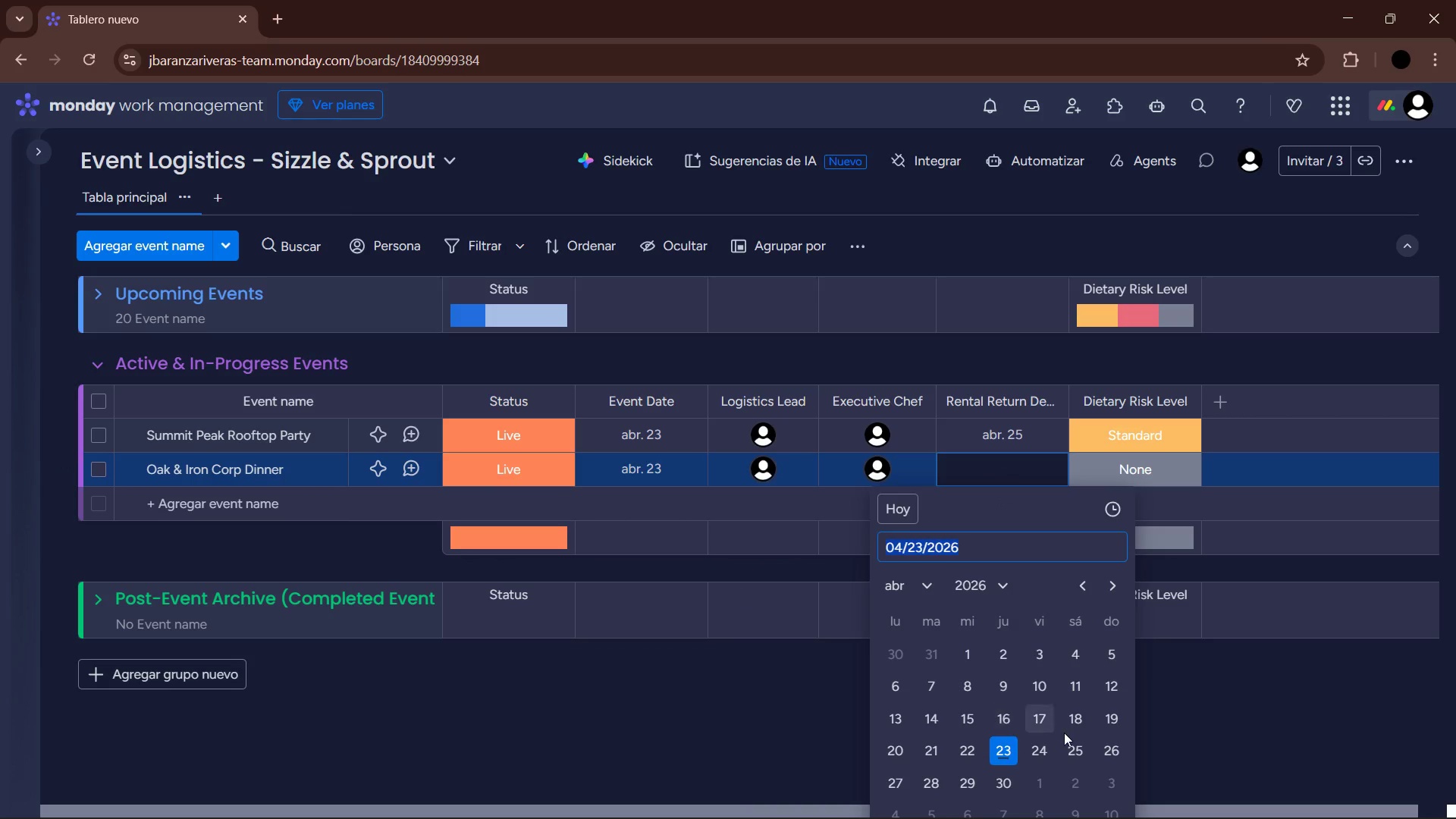 
left_click([1072, 748])
 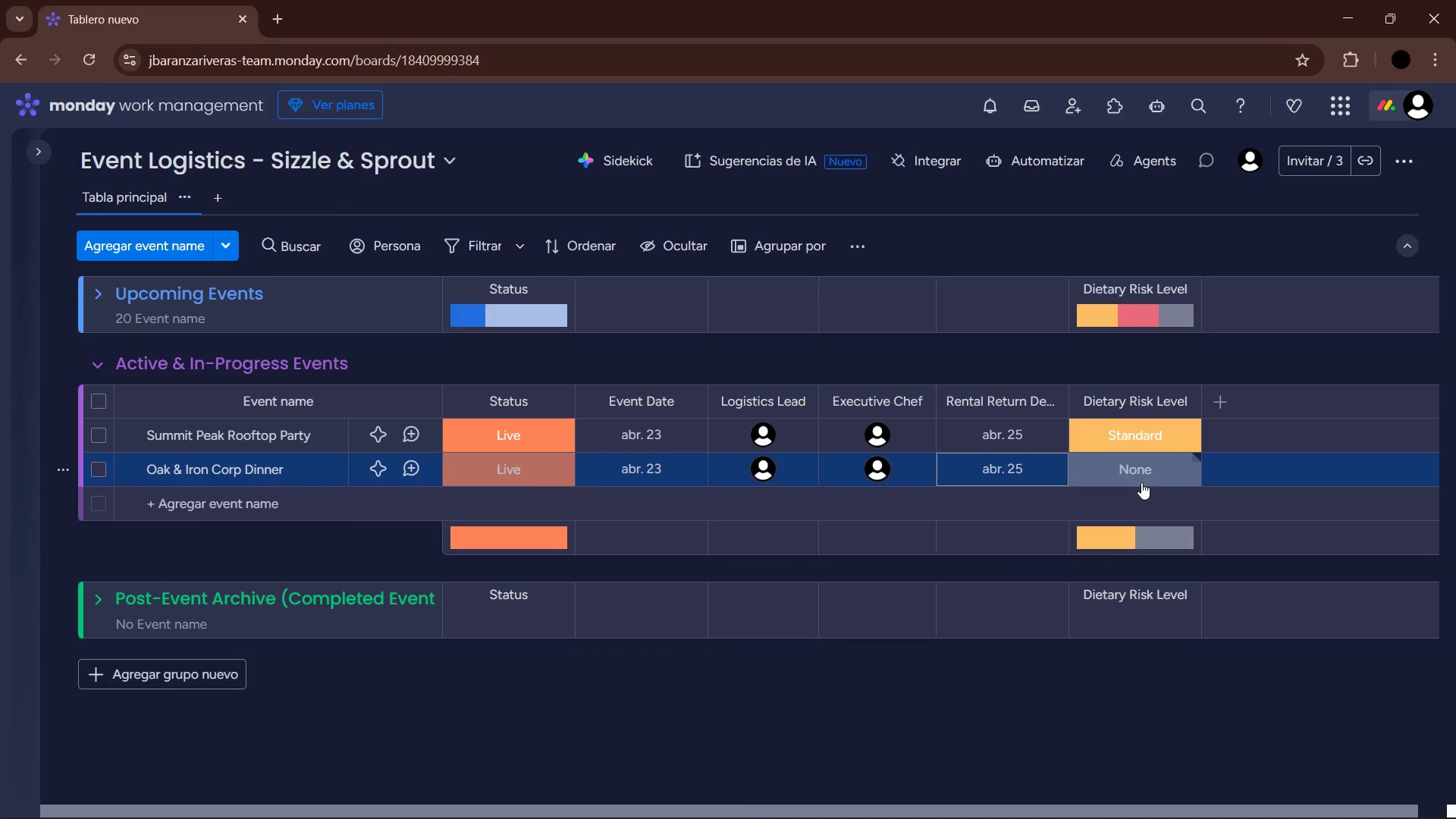 
left_click([1141, 482])
 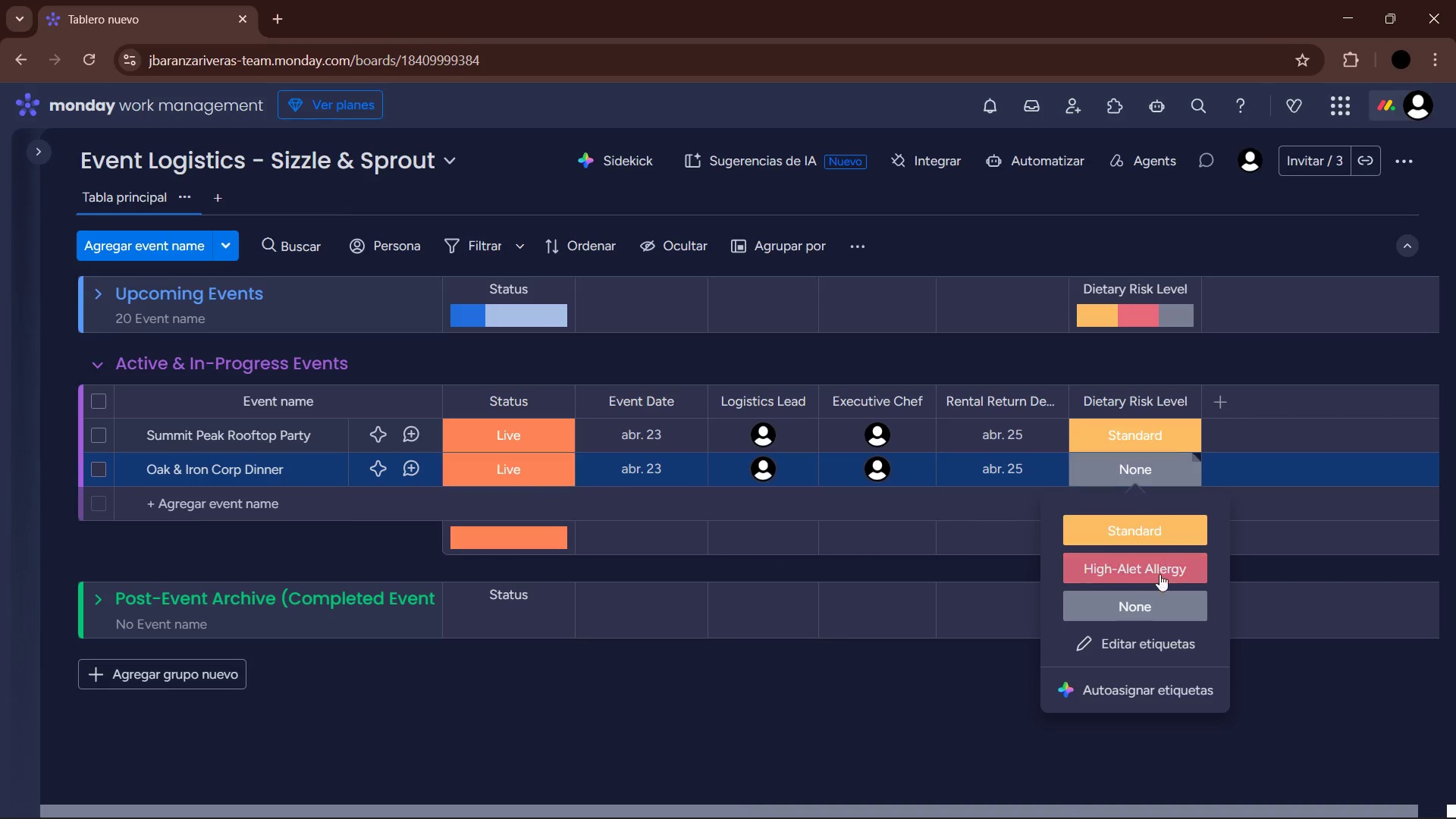 
left_click([1156, 570])
 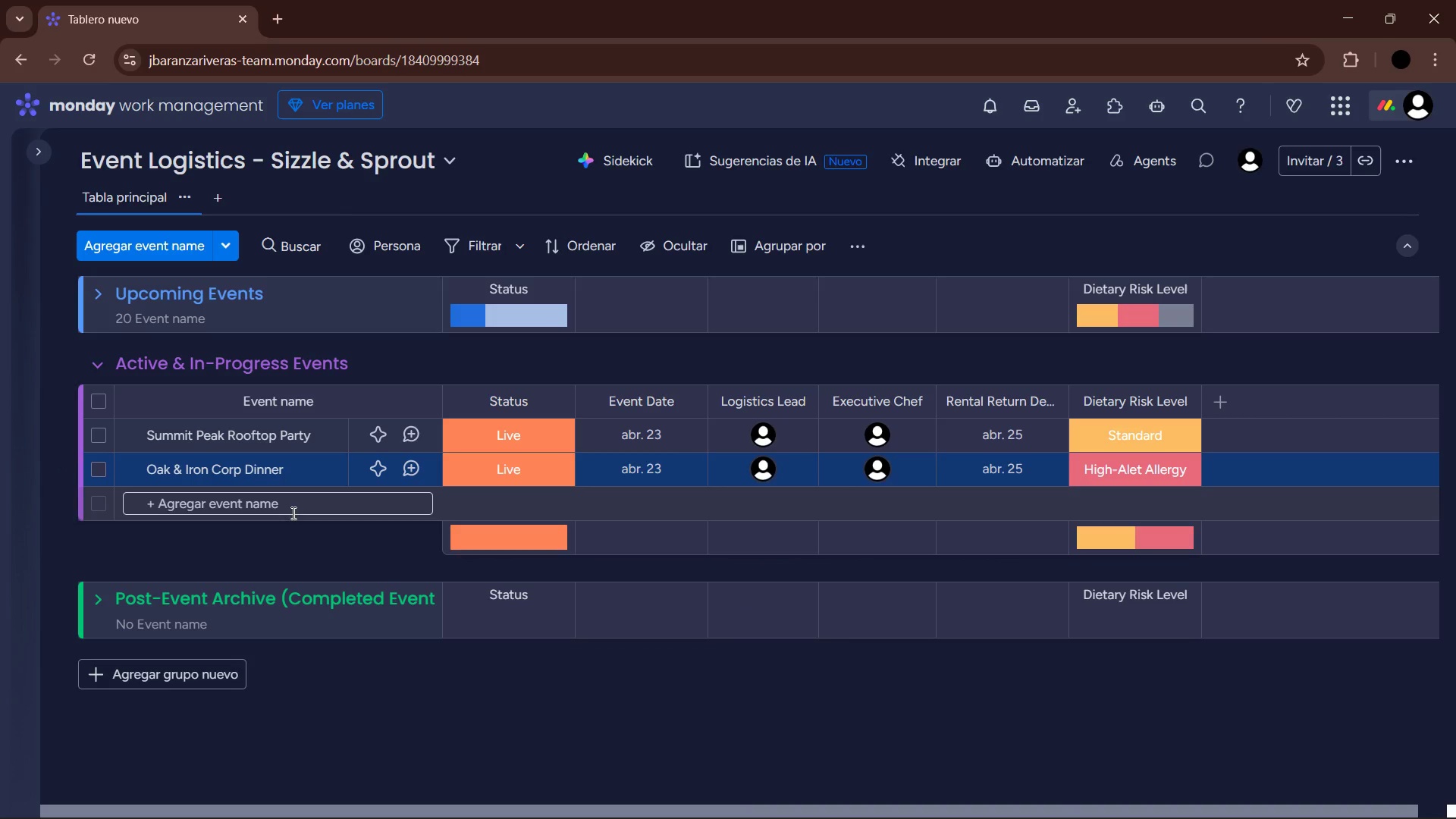 
left_click([261, 496])
 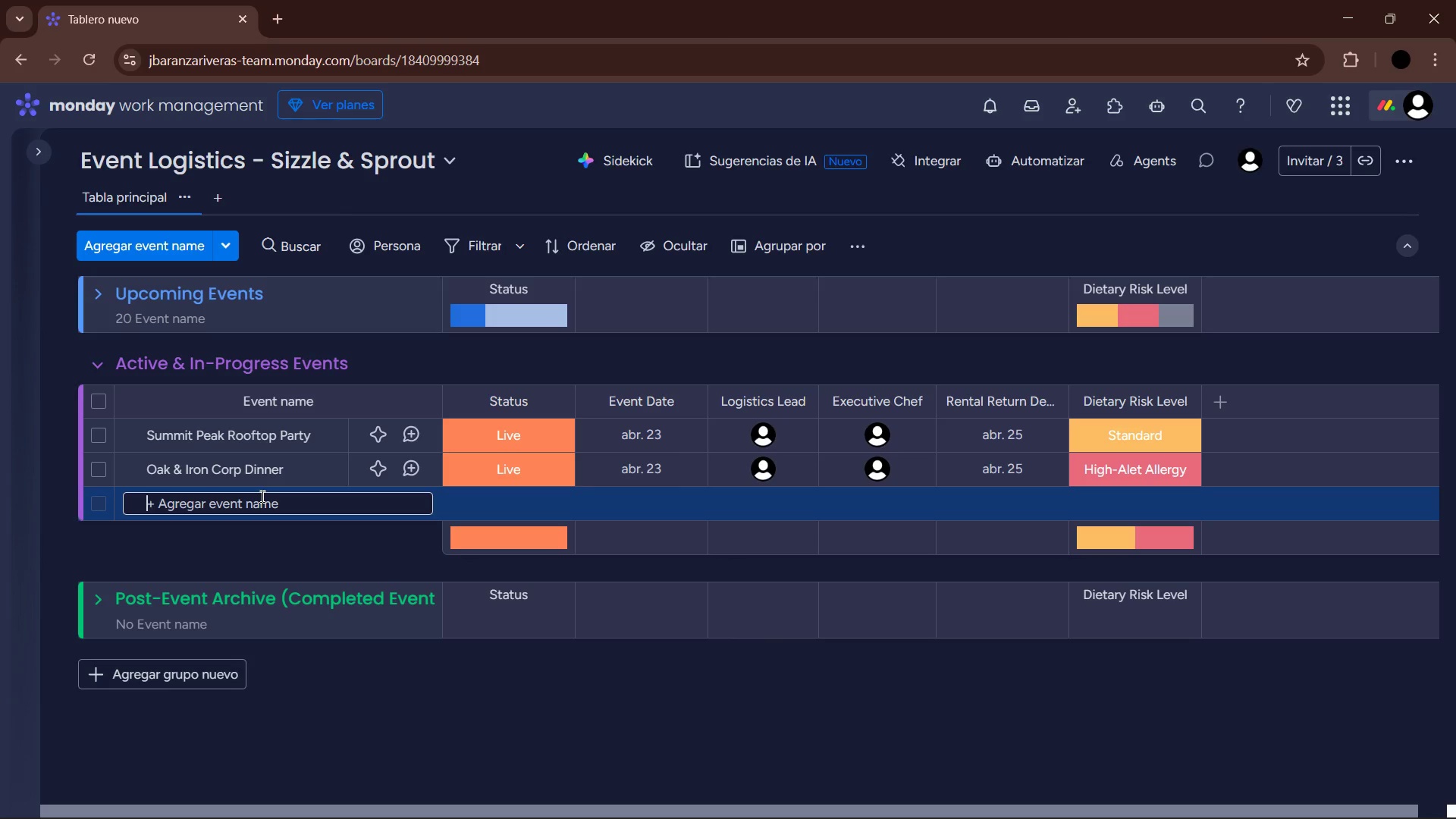 
wait(39.41)
 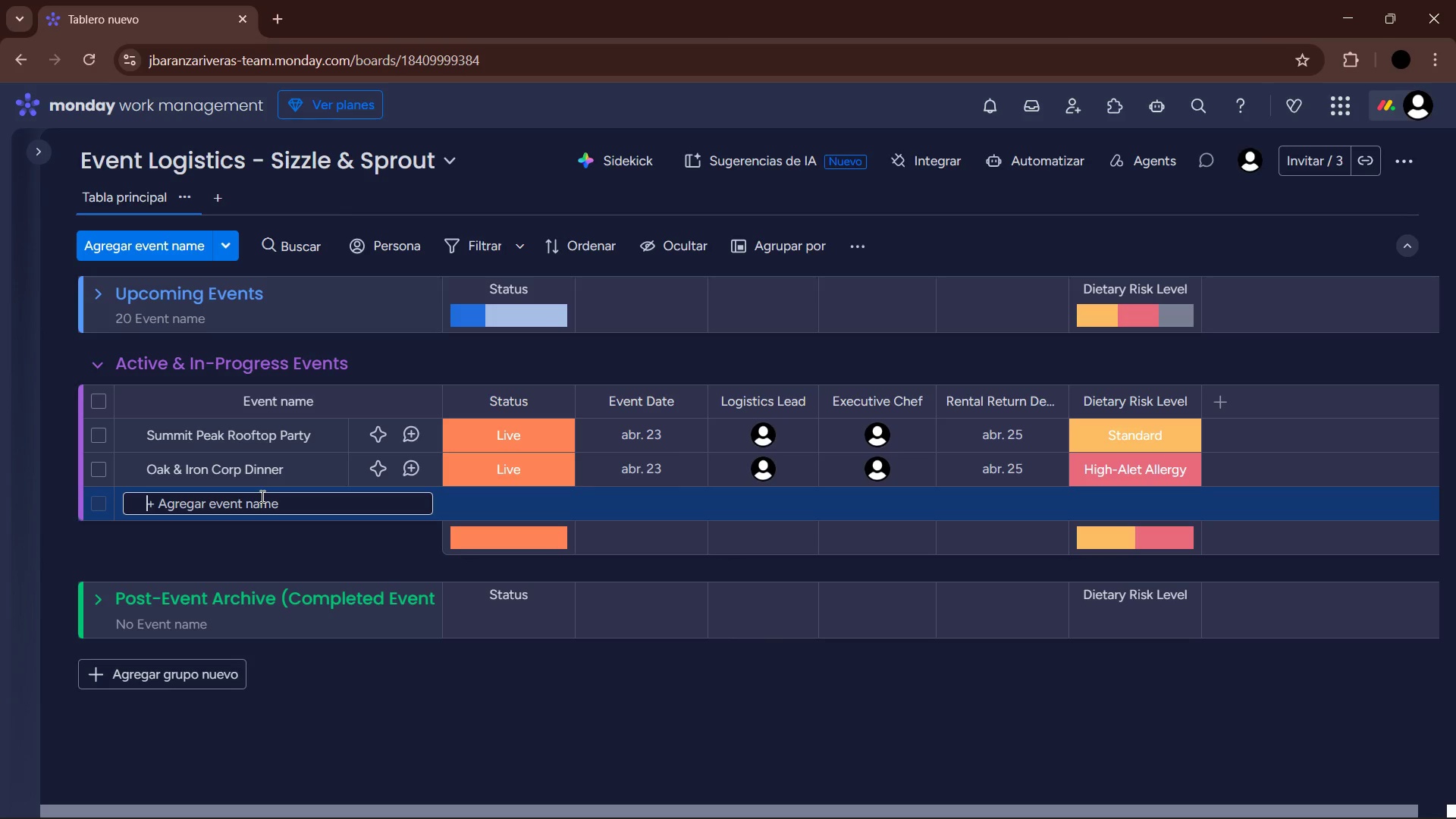 
left_click([263, 507])
 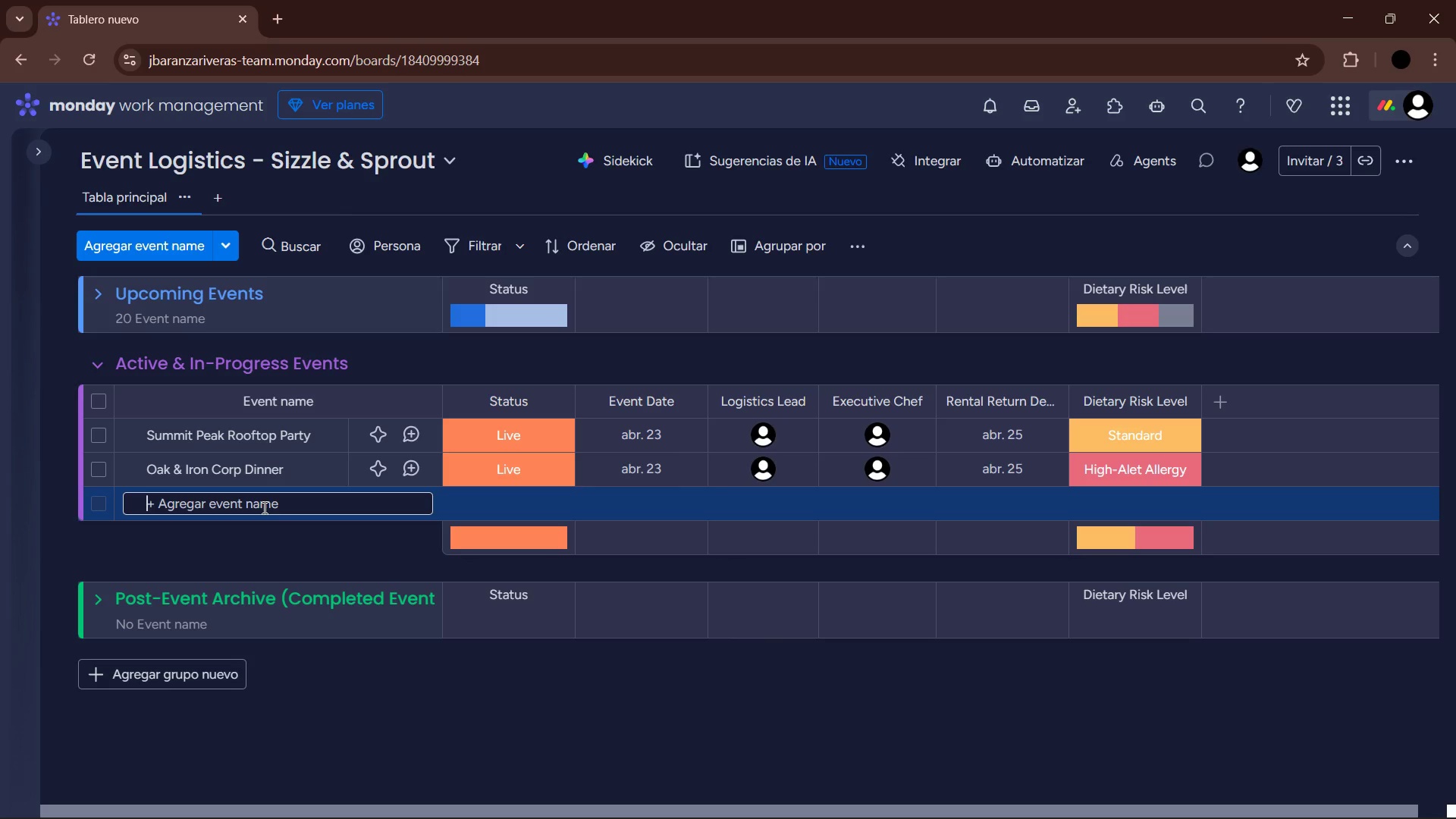 
type(Metro Gala Charity Event )
 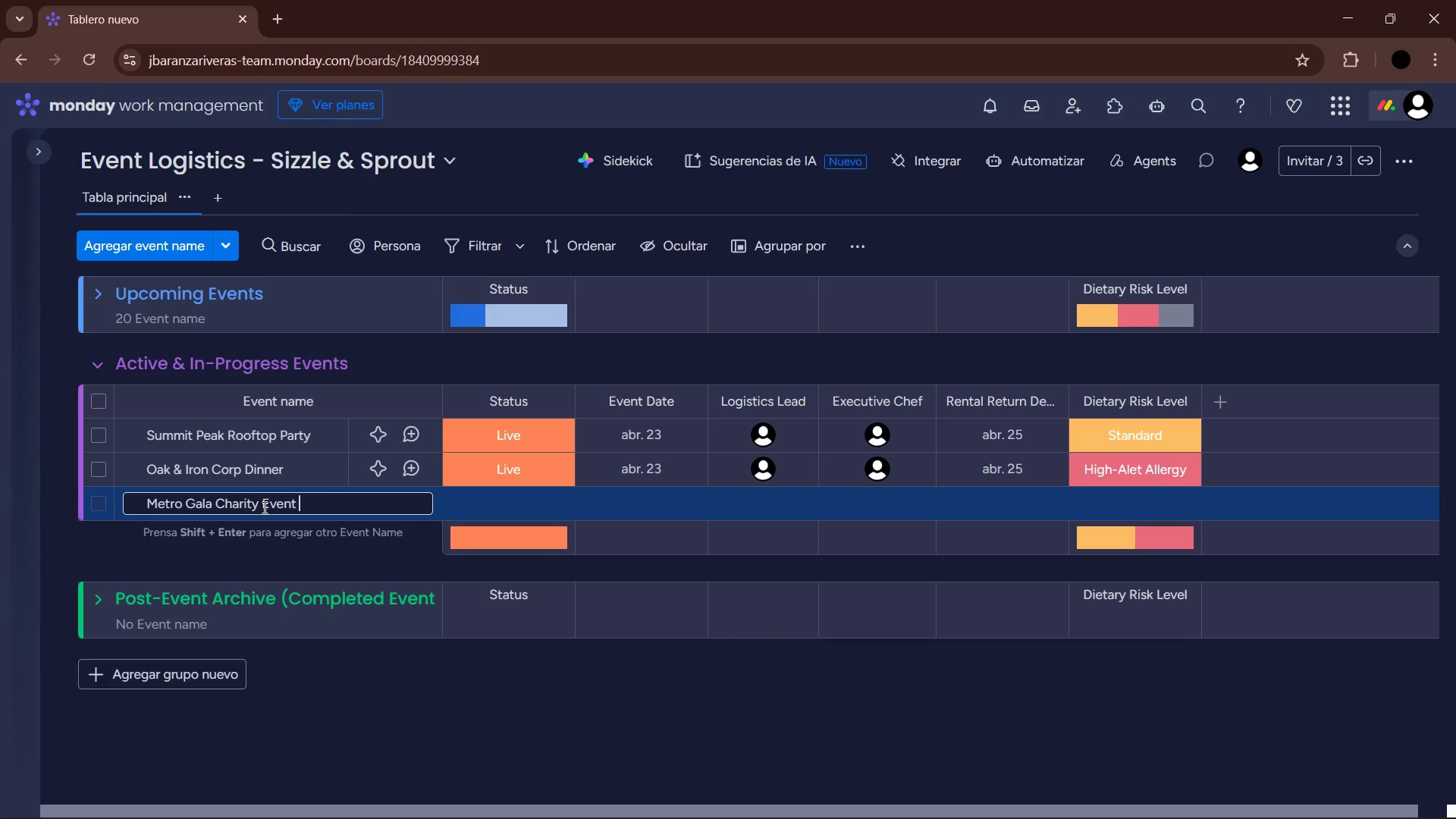 
key(Enter)
 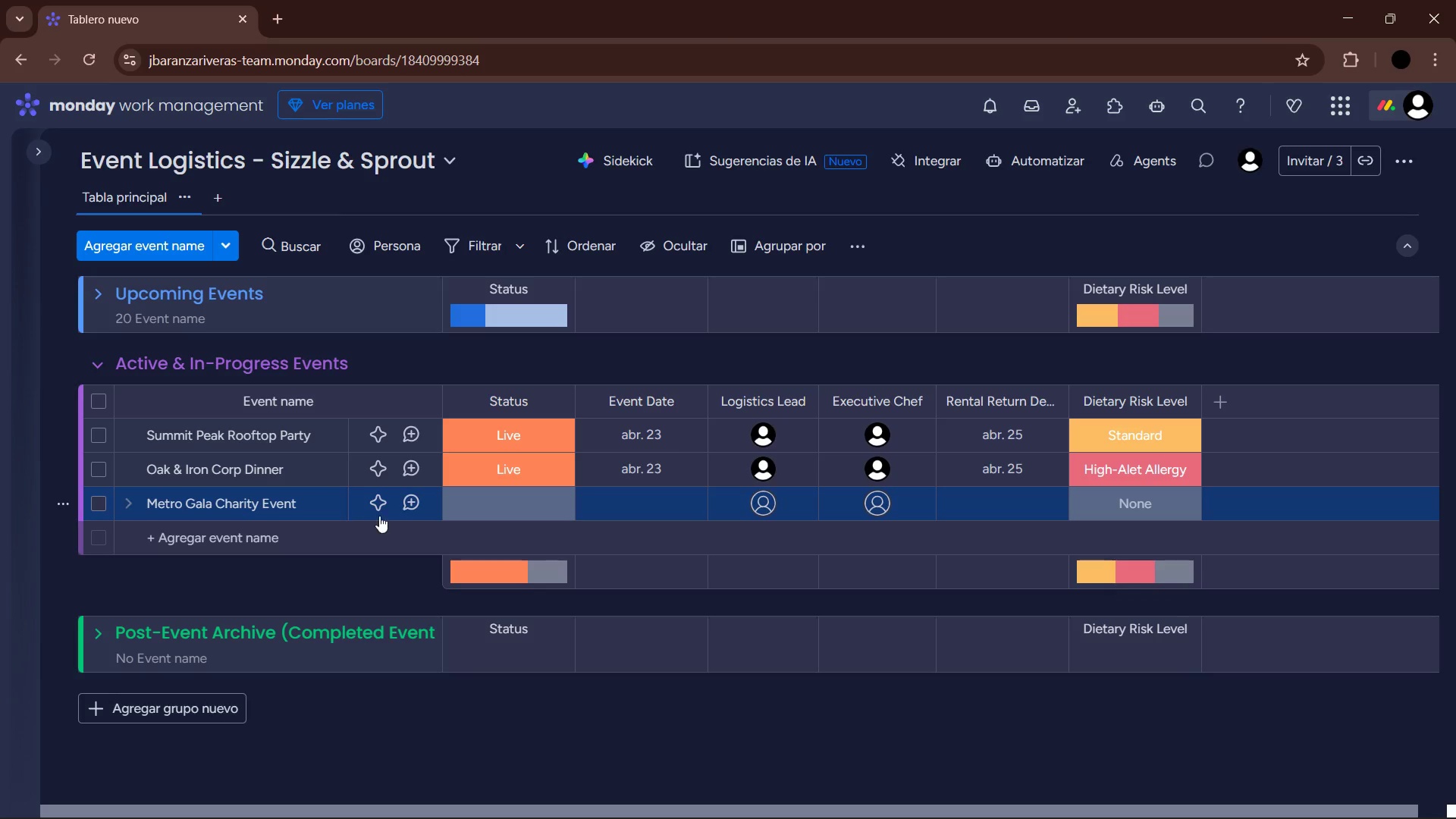 
left_click([473, 500])
 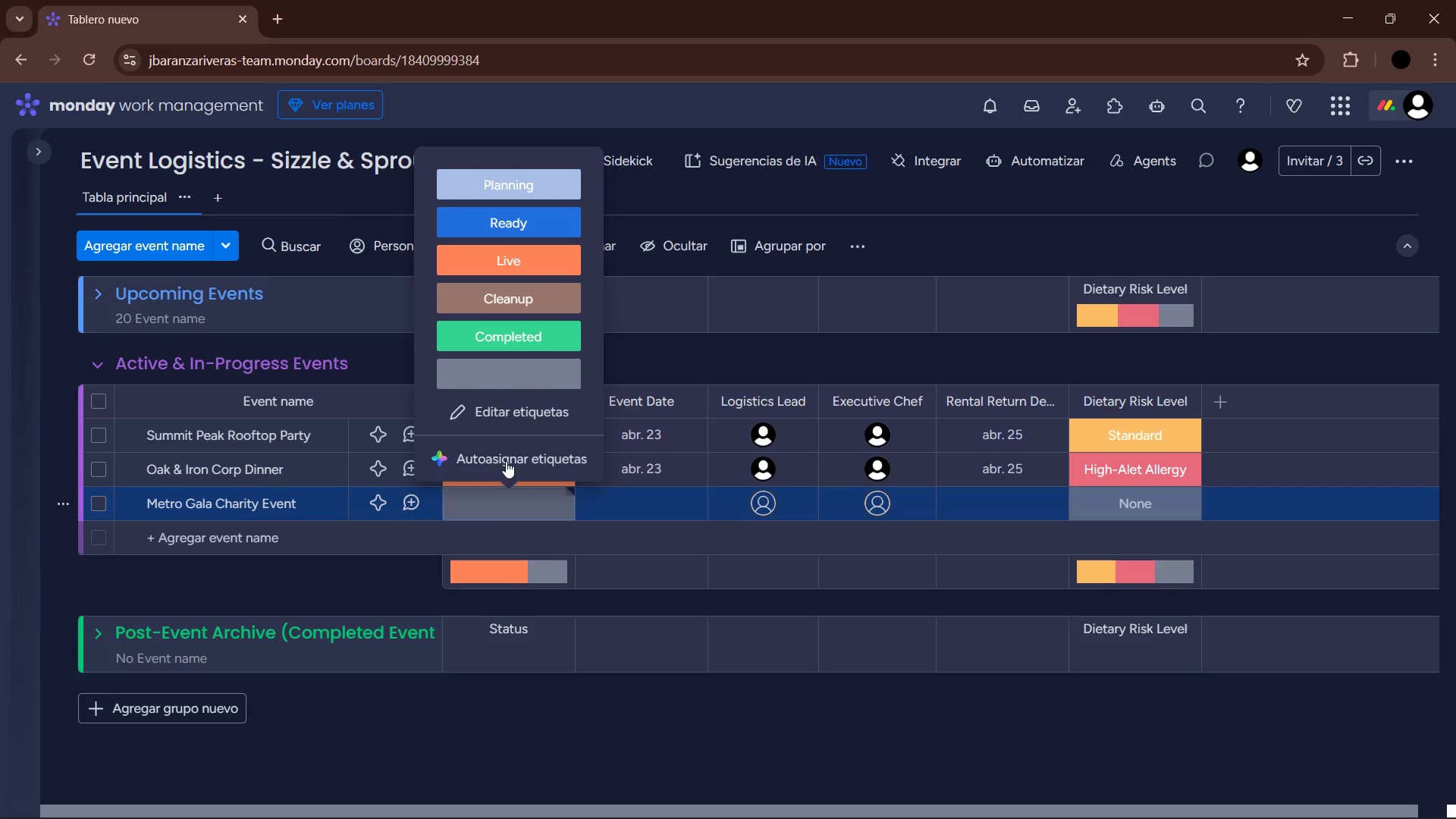 
left_click([538, 295])
 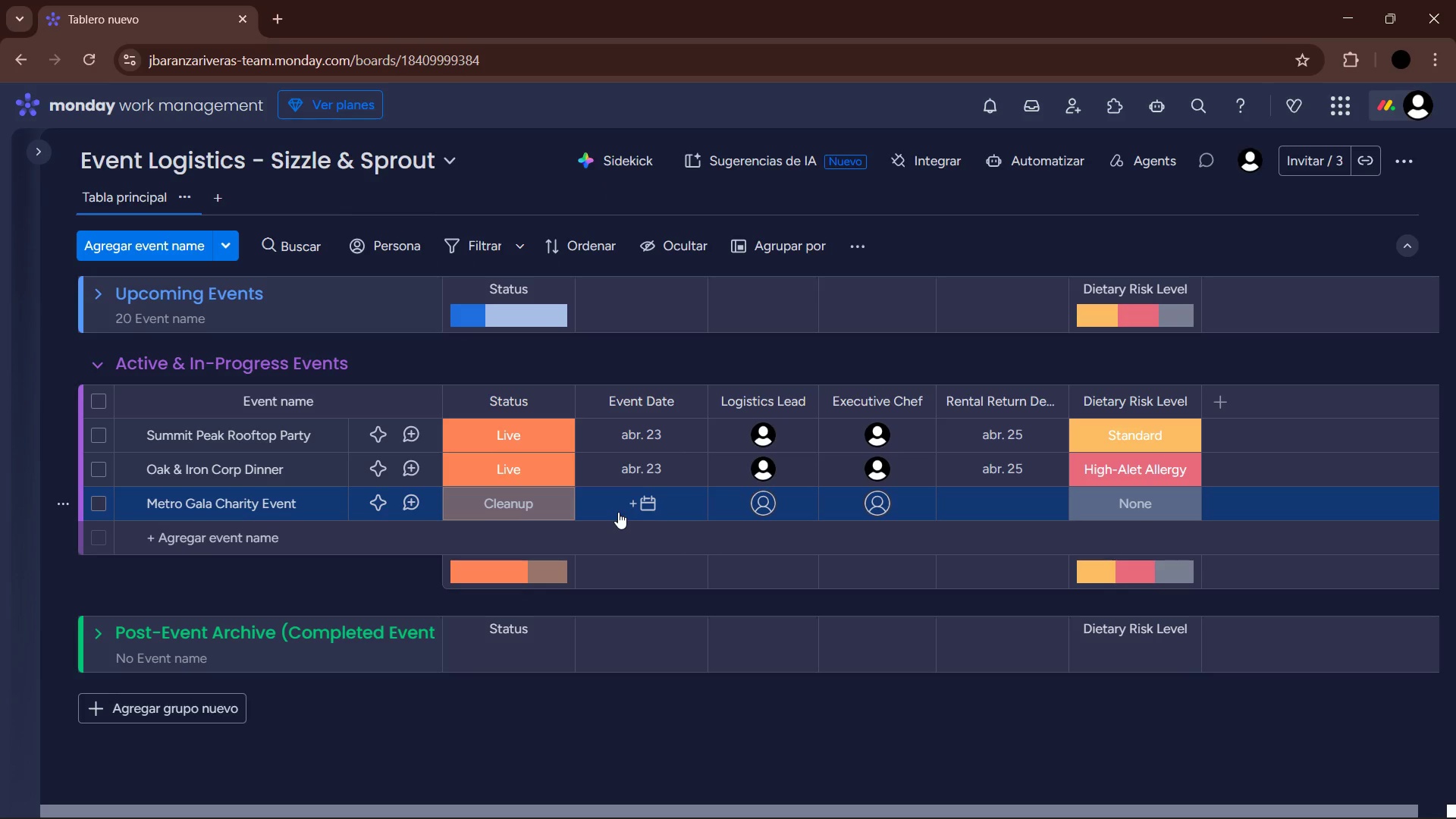 
left_click([618, 512])
 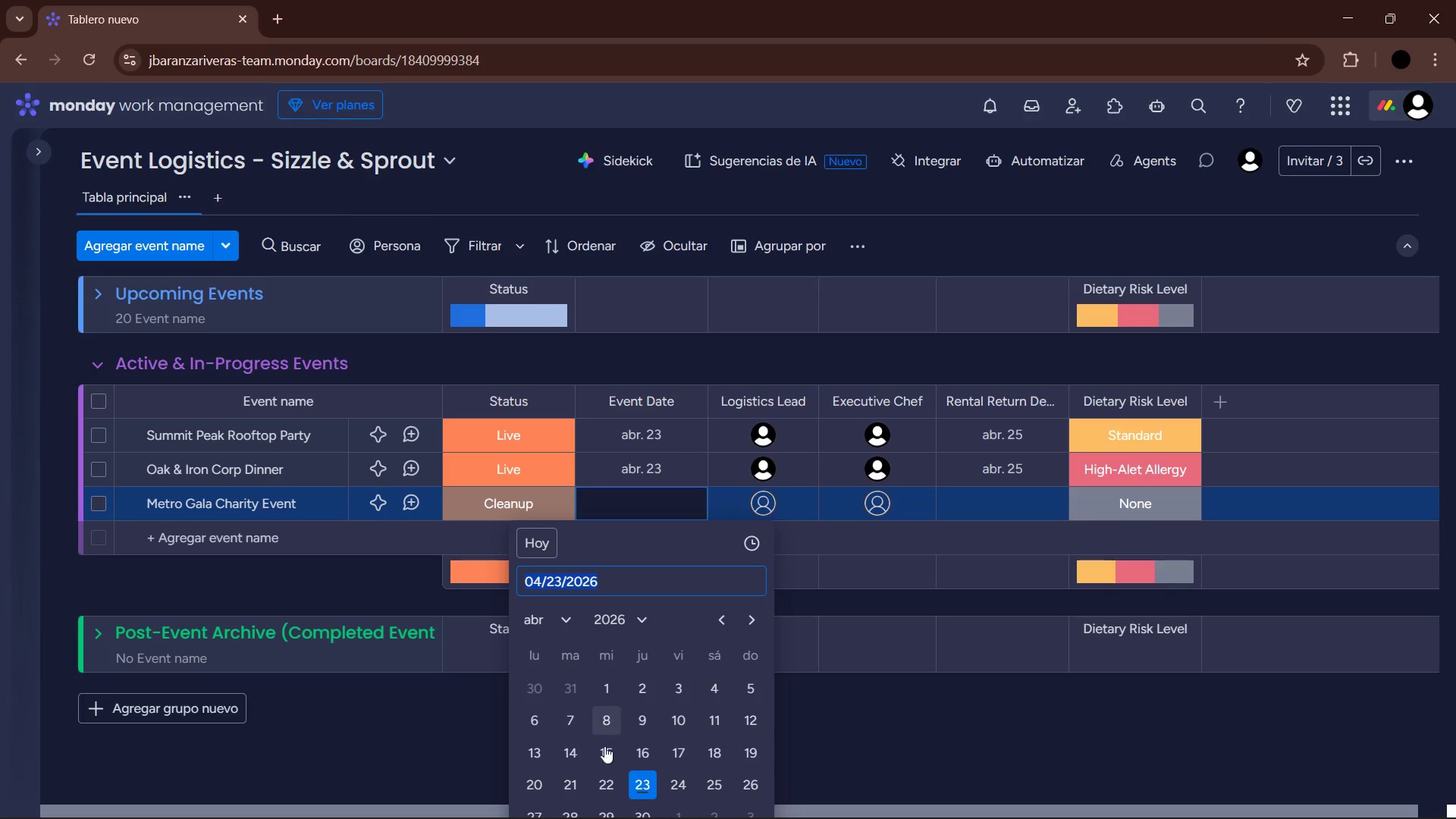 
left_click([600, 788])
 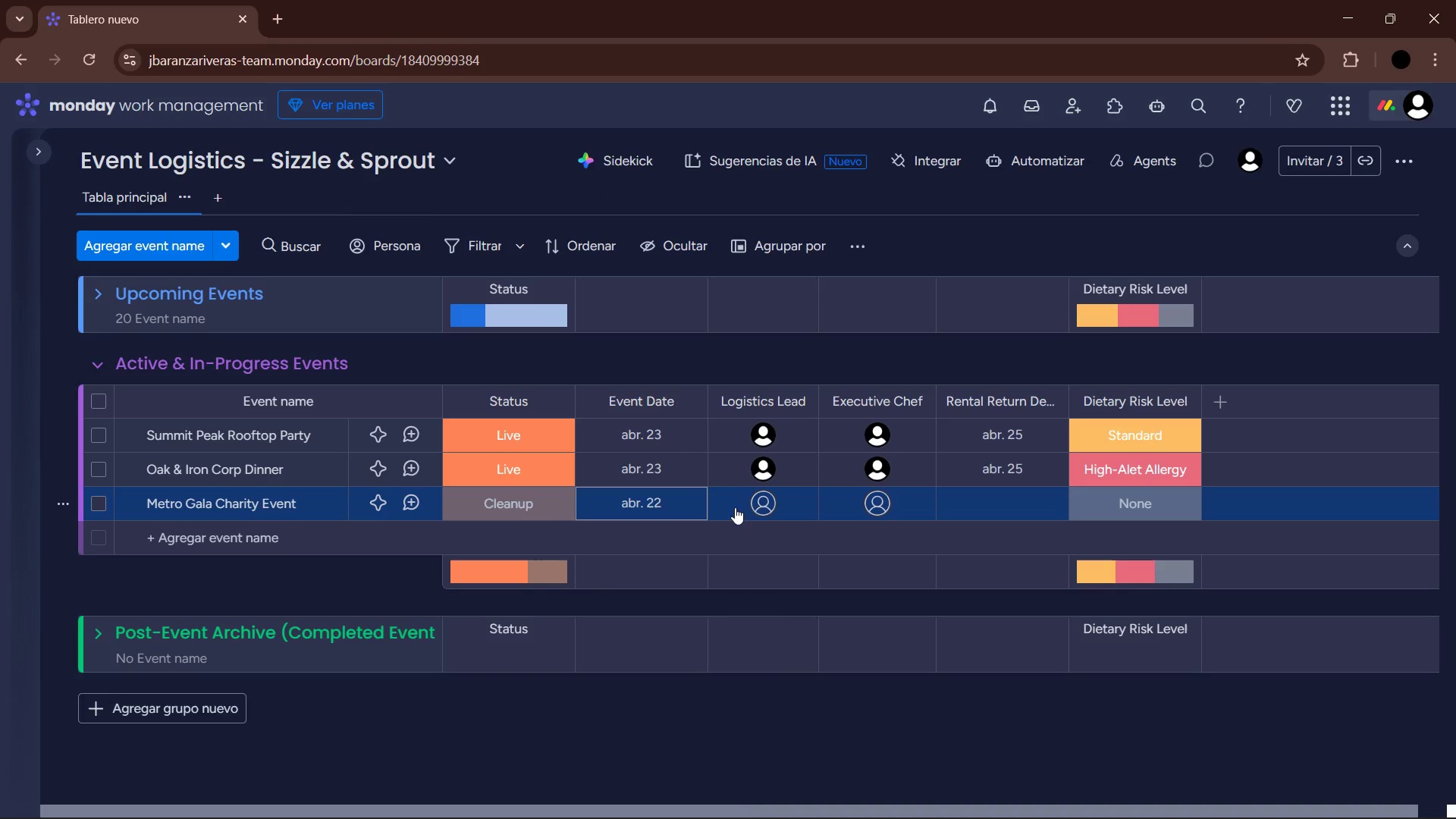 
left_click([753, 494])
 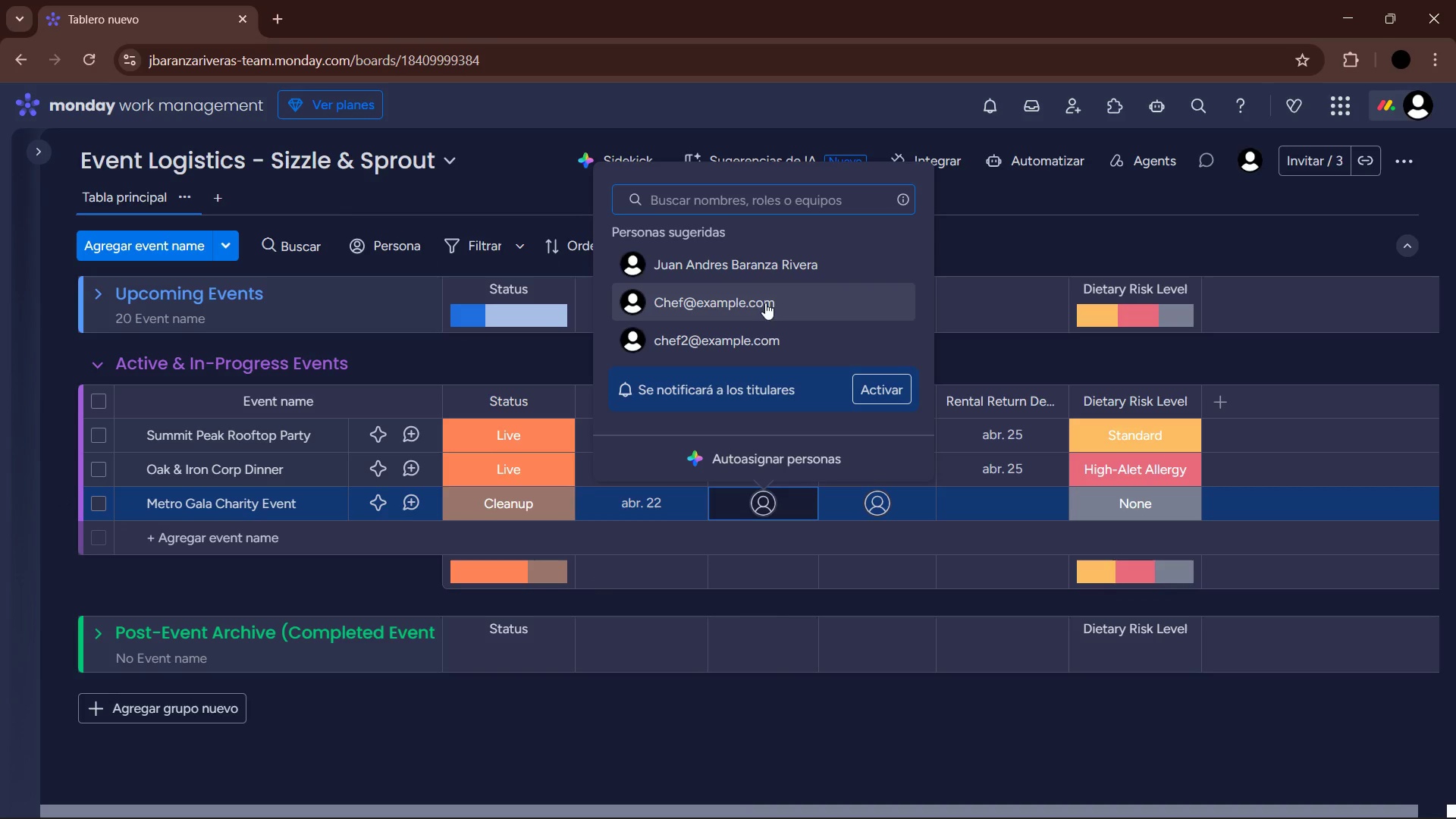 
left_click([746, 268])
 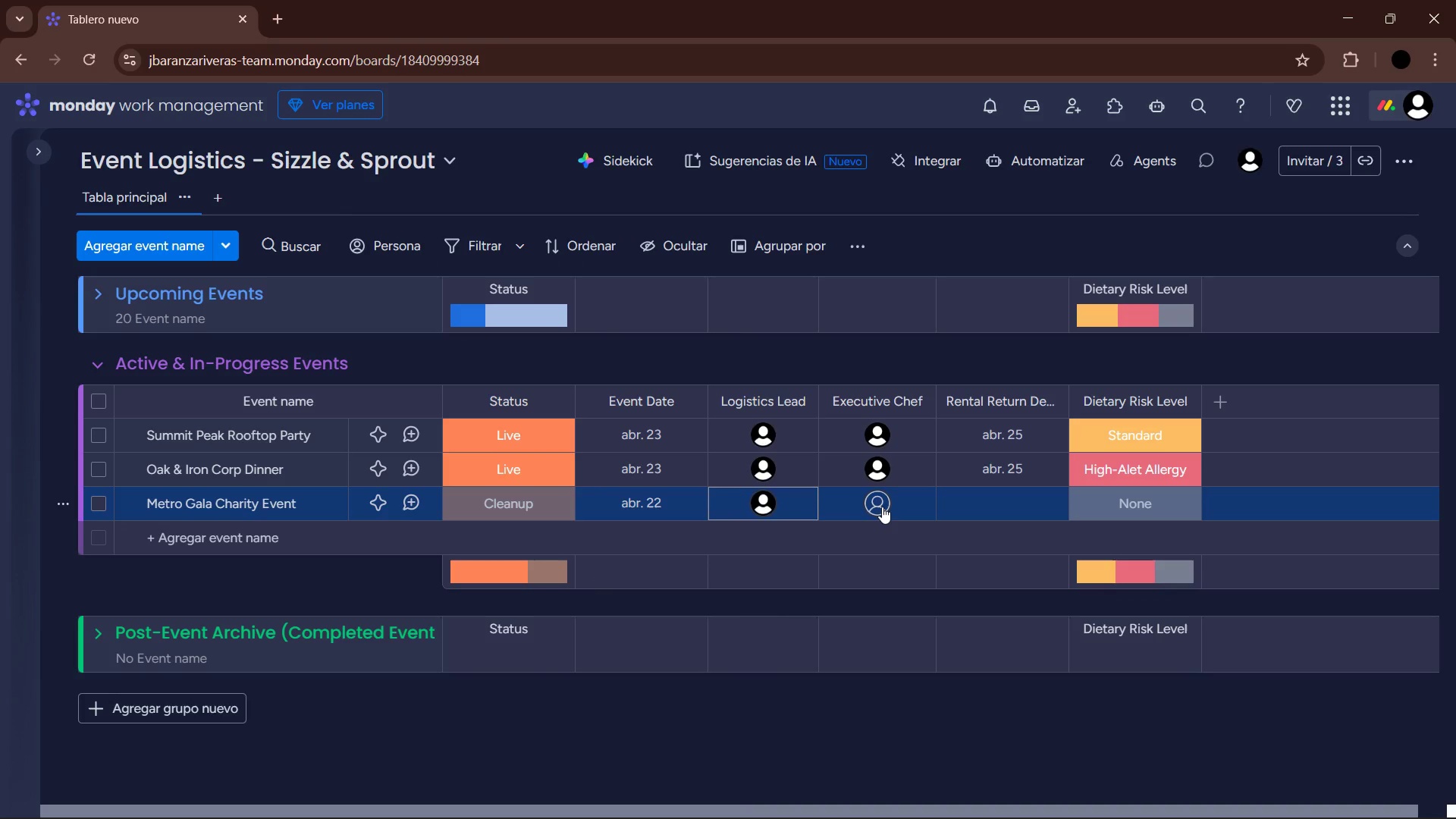 
left_click([882, 507])
 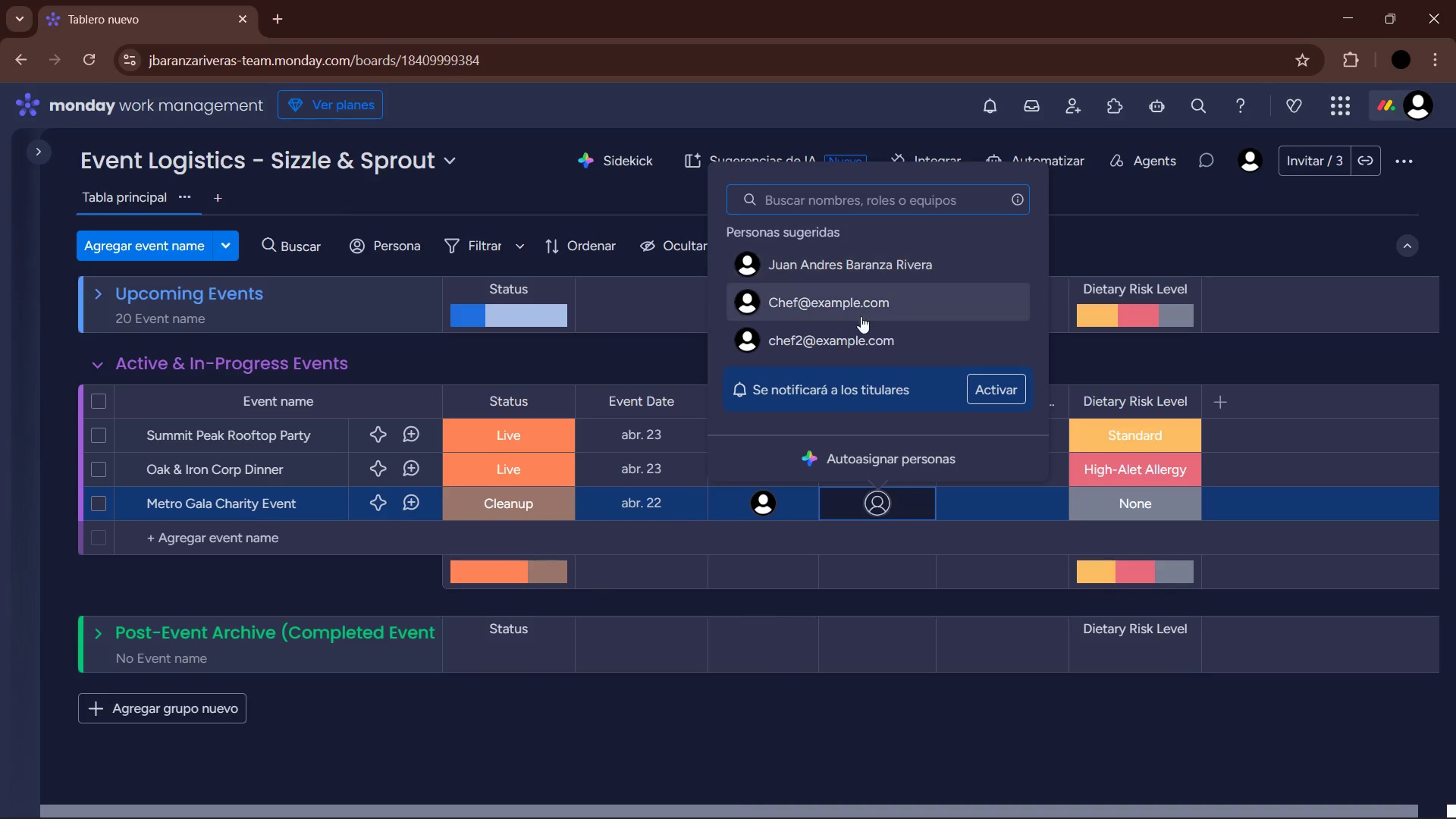 
left_click([860, 300])
 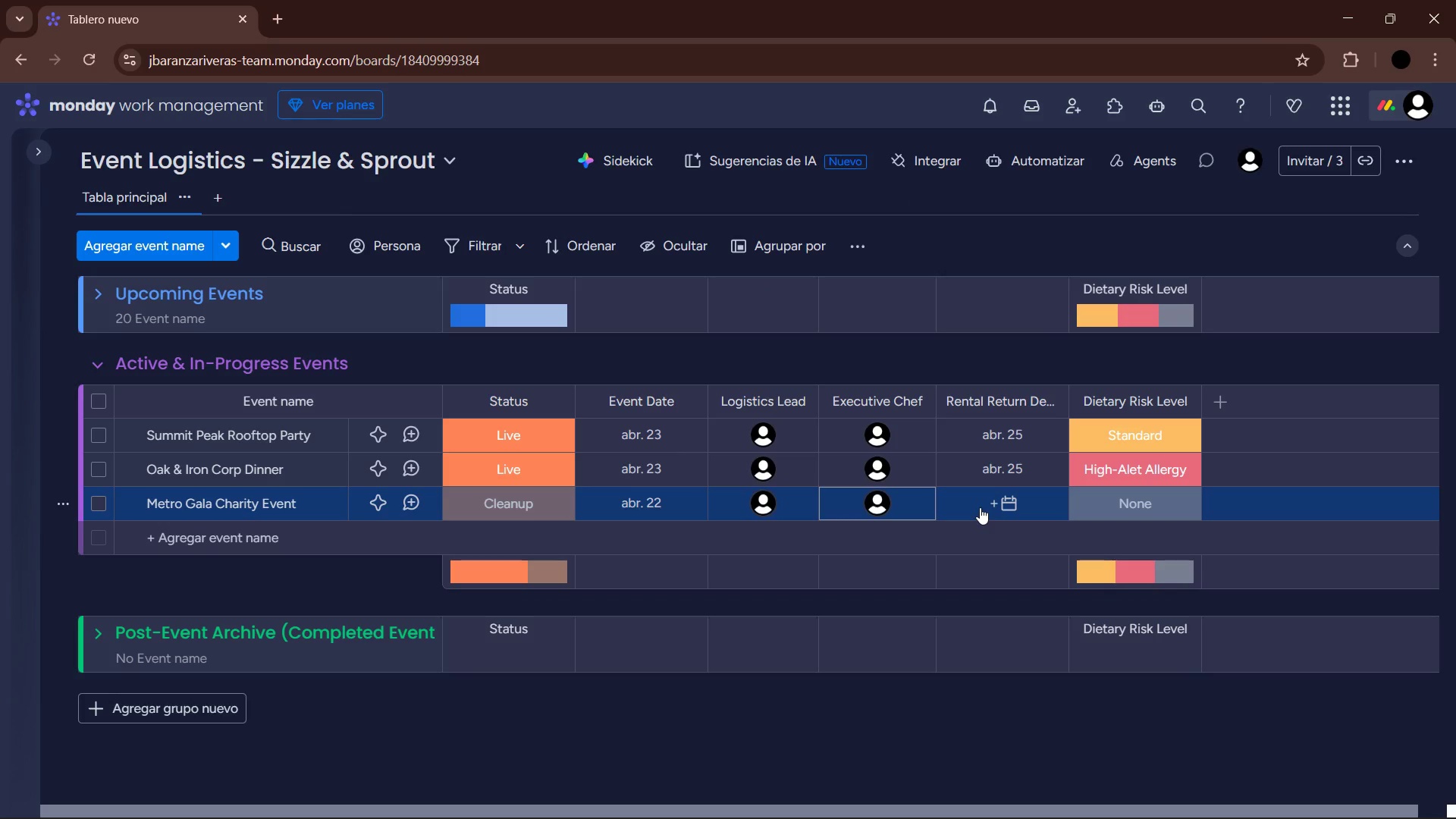 
left_click([980, 507])
 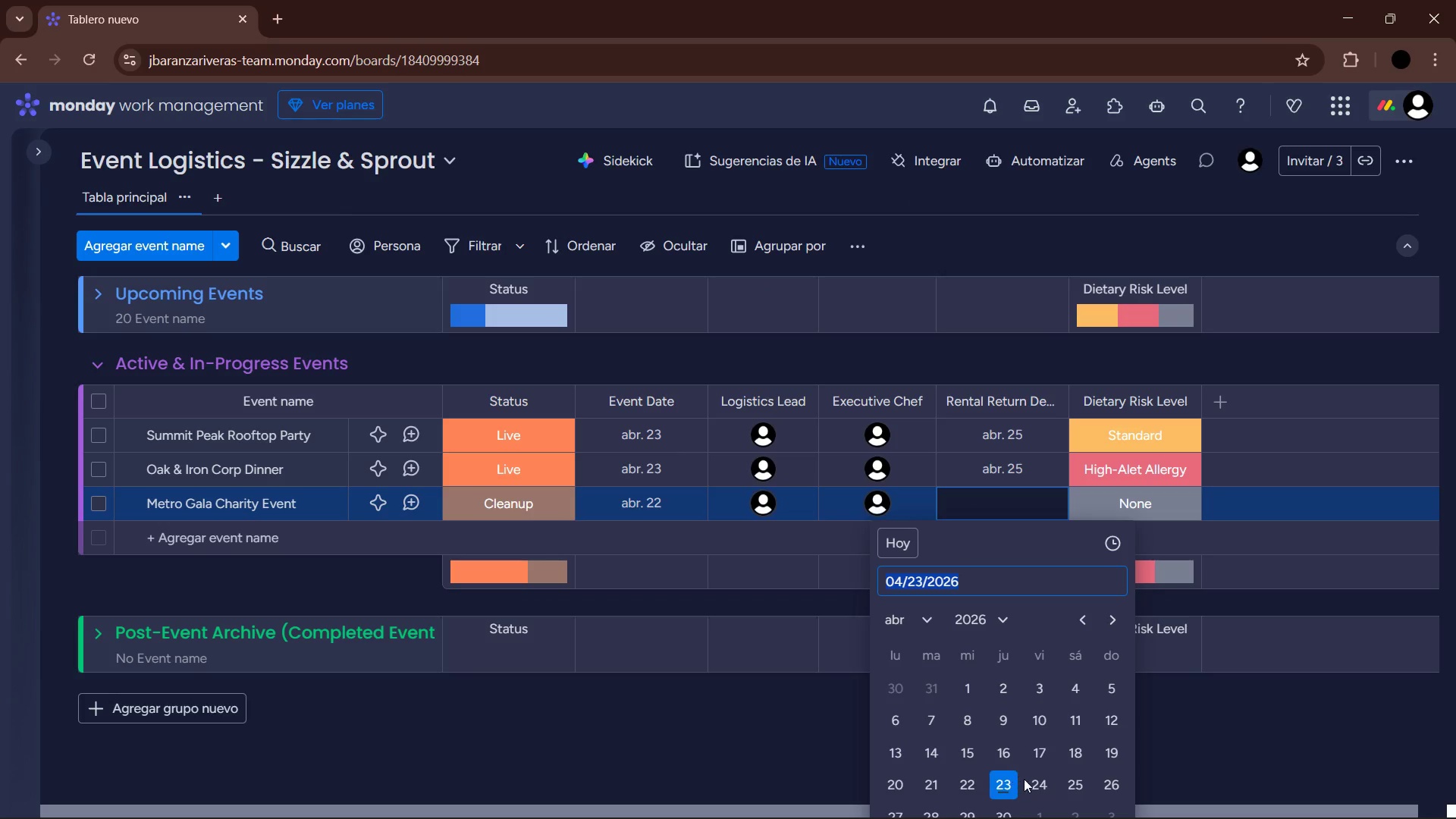 
left_click([1027, 780])
 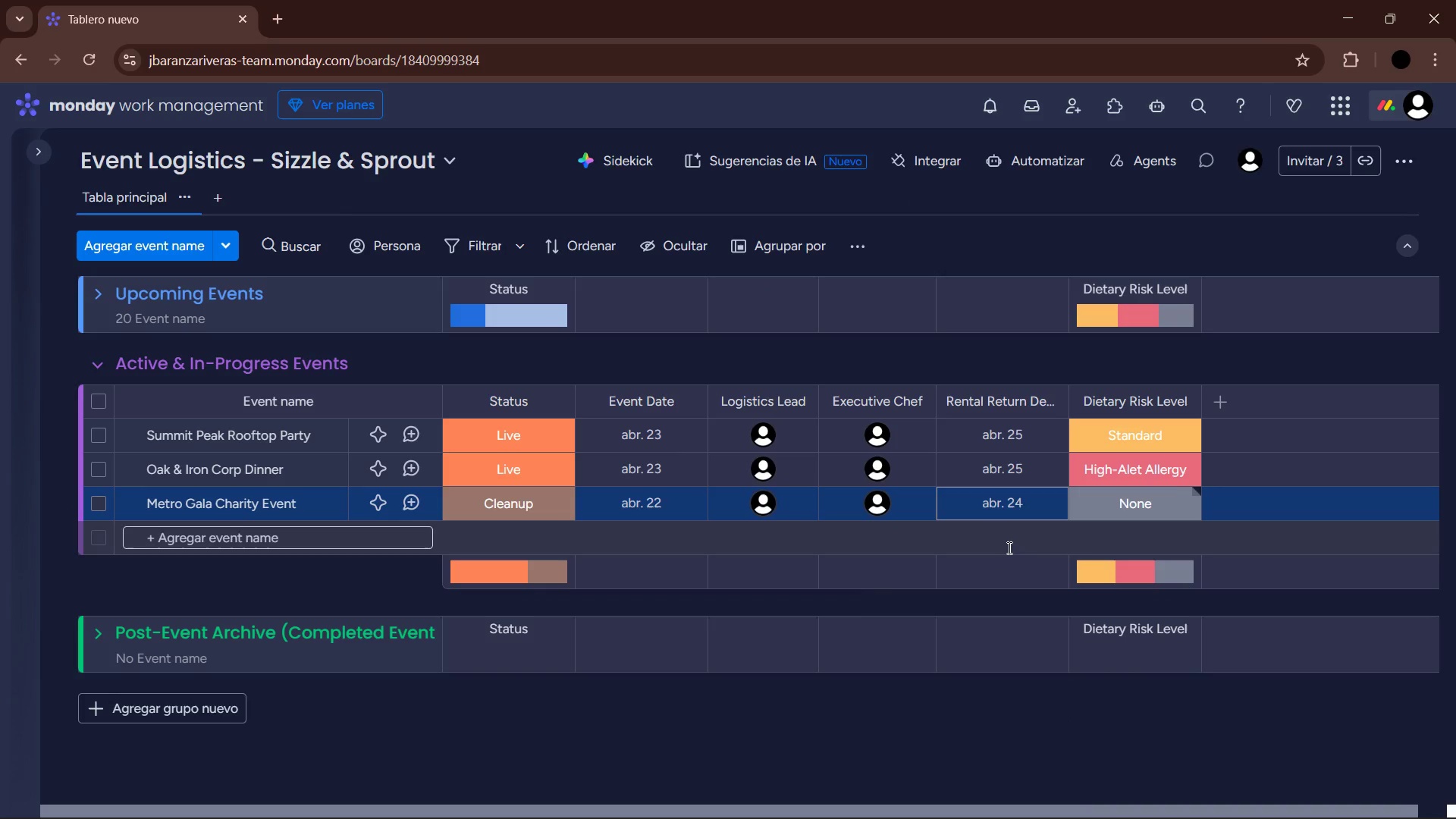 
left_click([227, 540])
 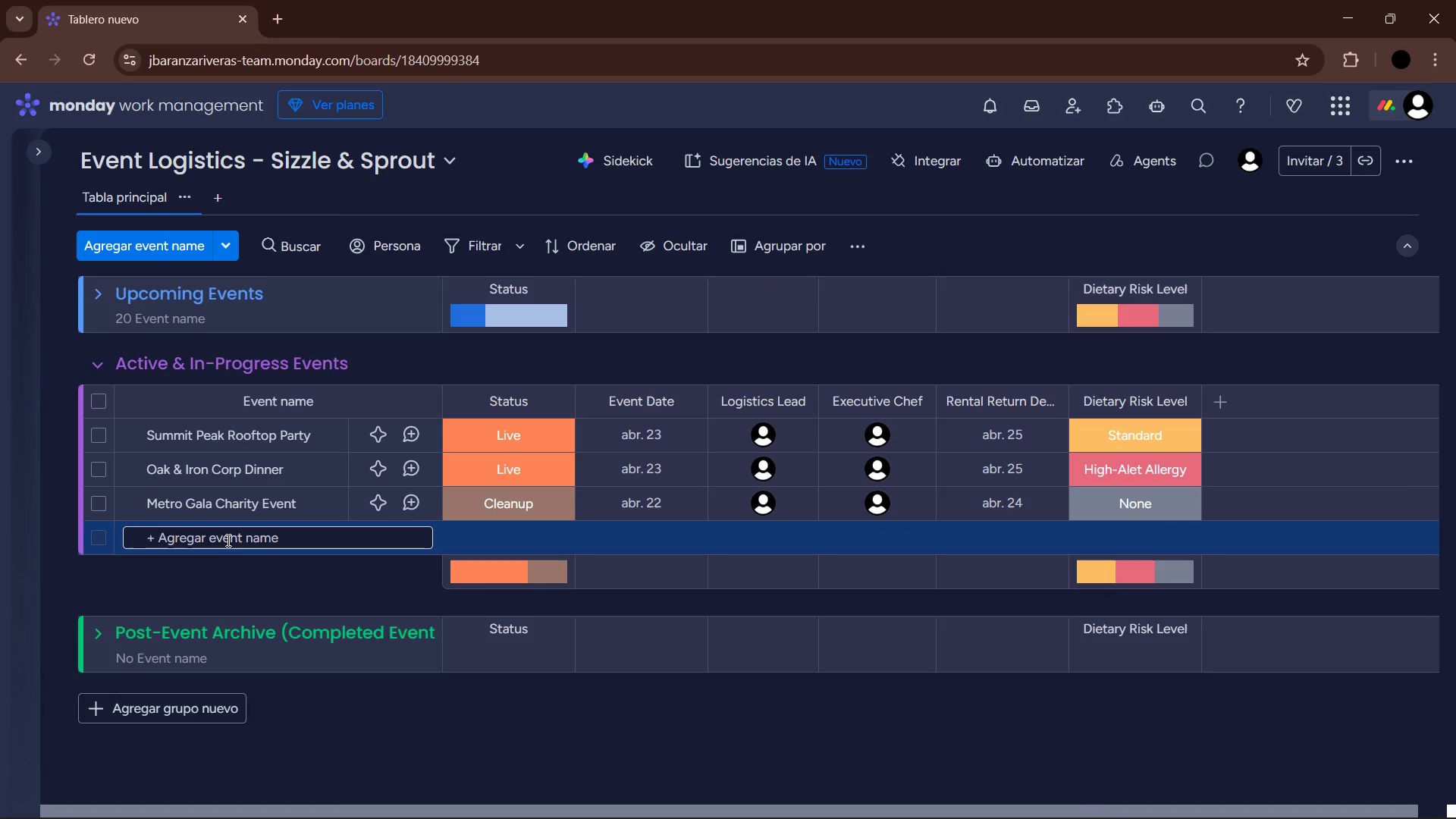 
type(Silicon )
 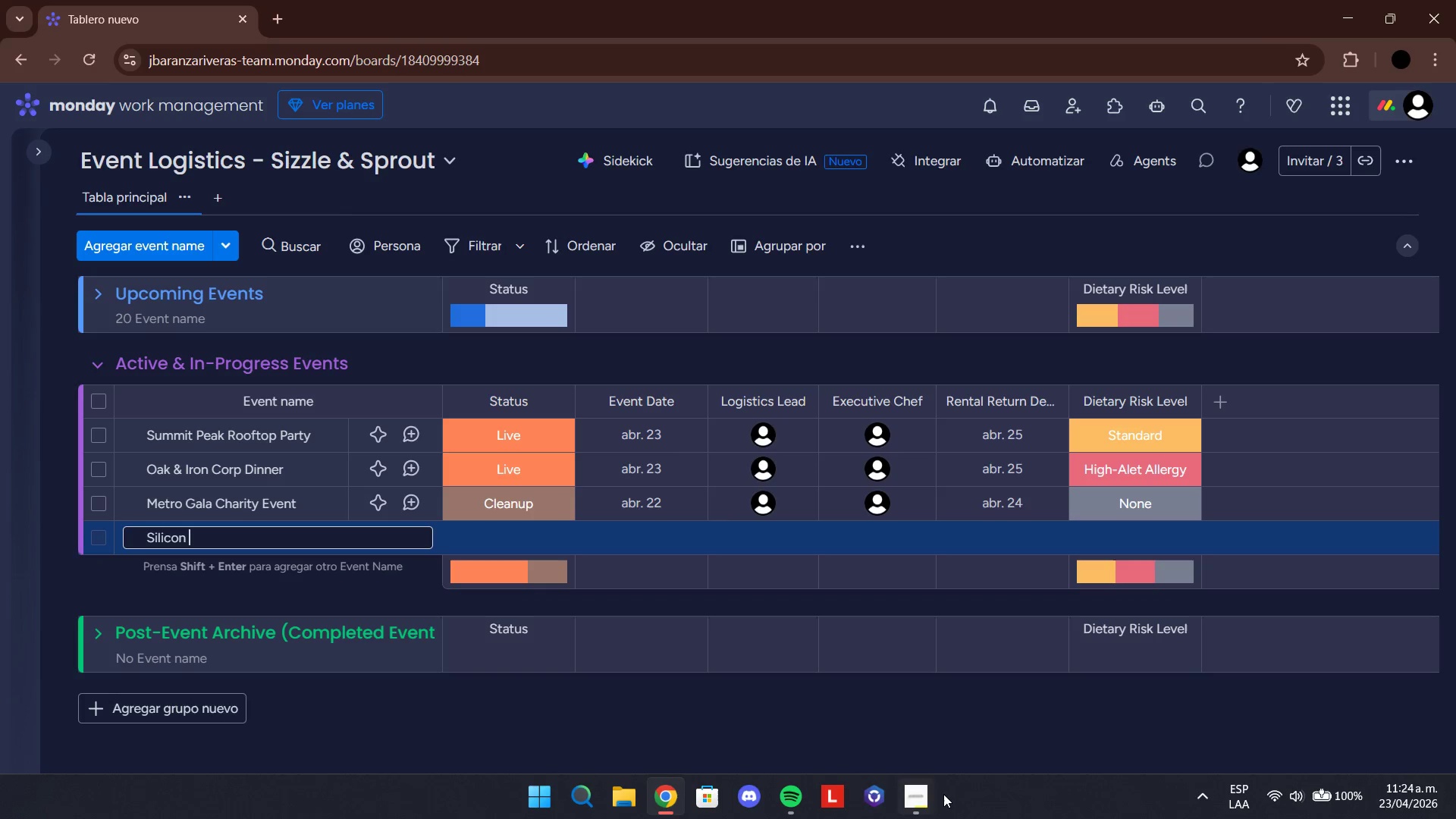 
double_click([924, 791])